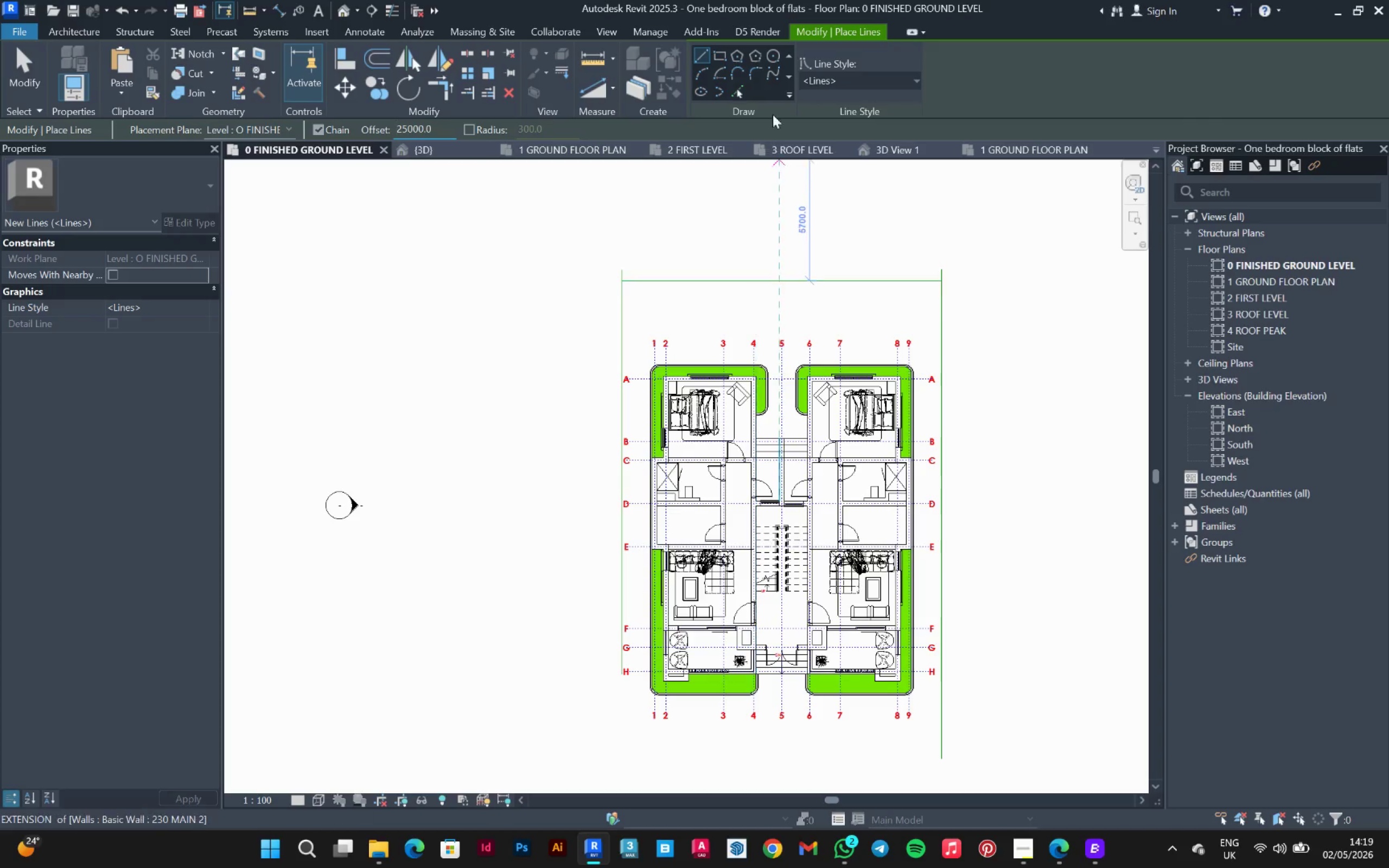 
left_click([732, 91])
 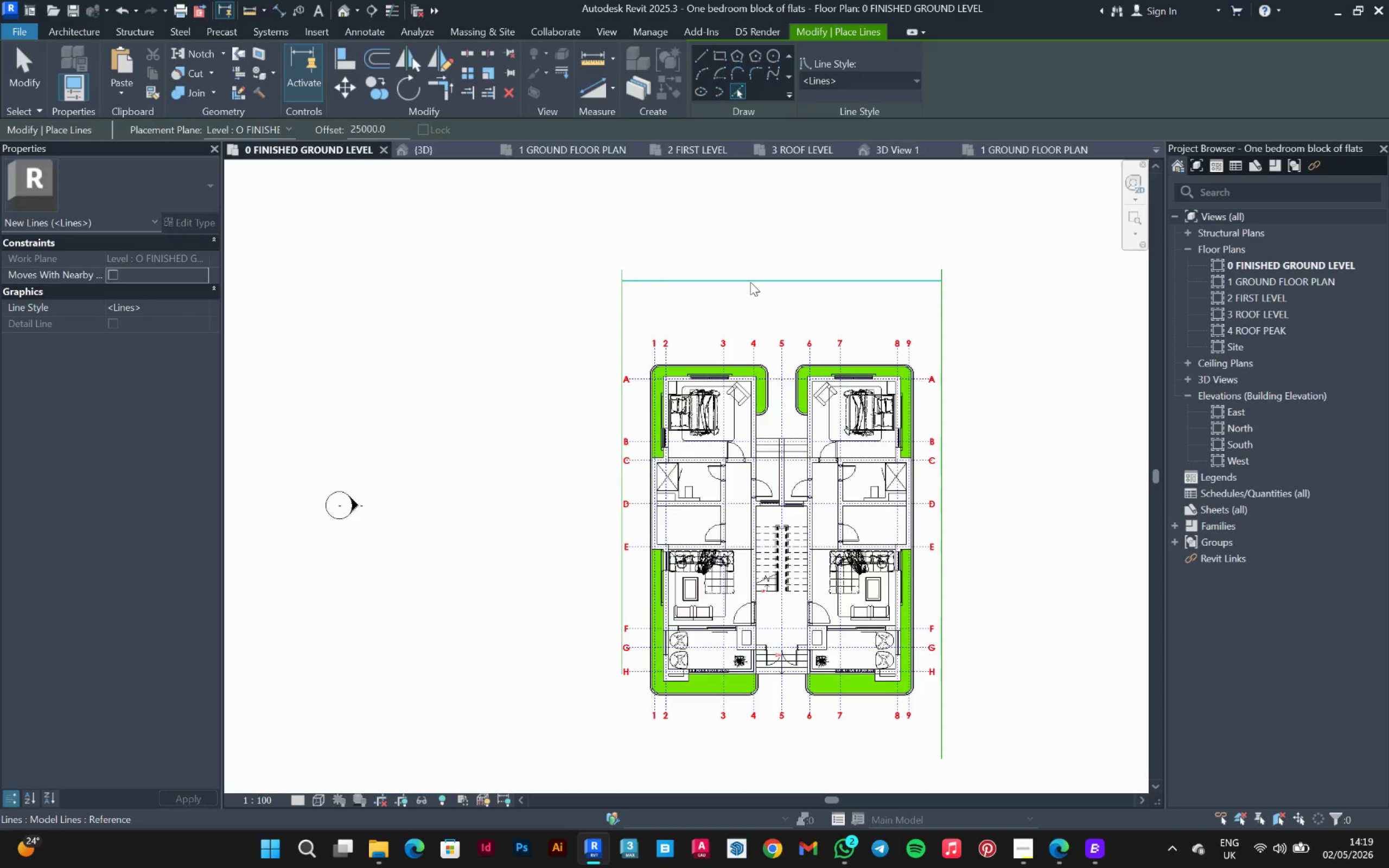 
left_click([750, 282])
 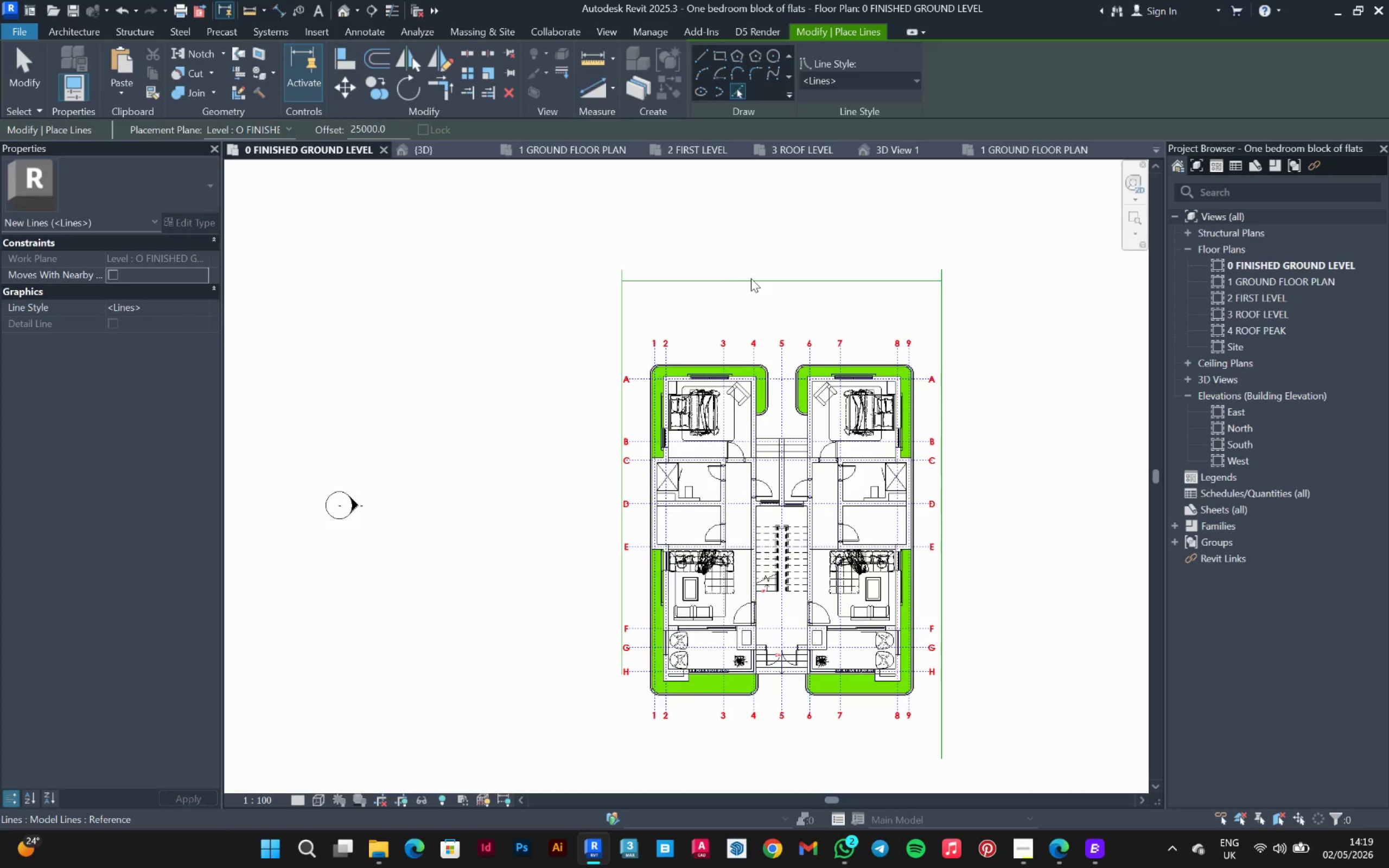 
scroll: coordinate [751, 278], scroll_direction: down, amount: 3.0
 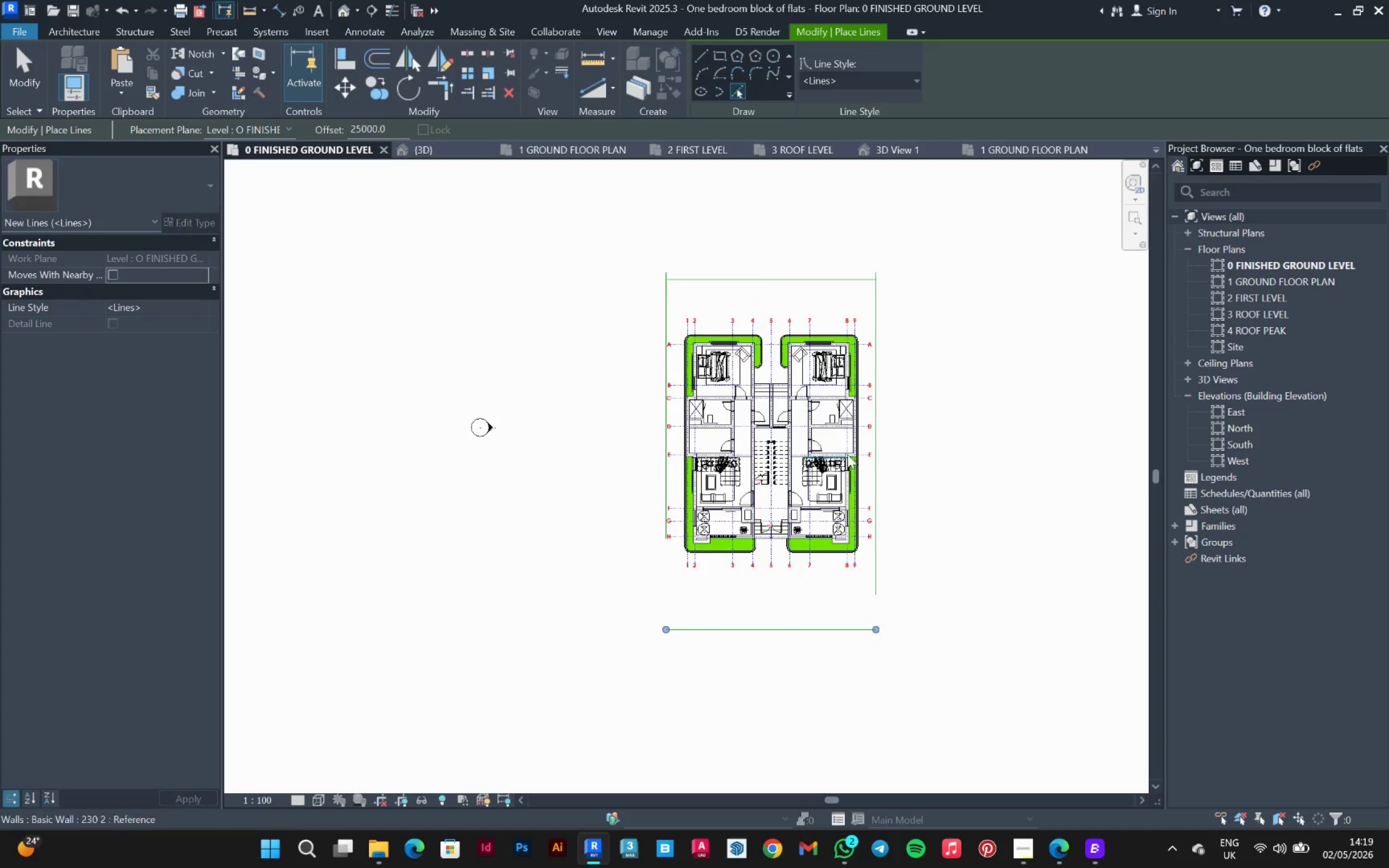 
key(Escape)
 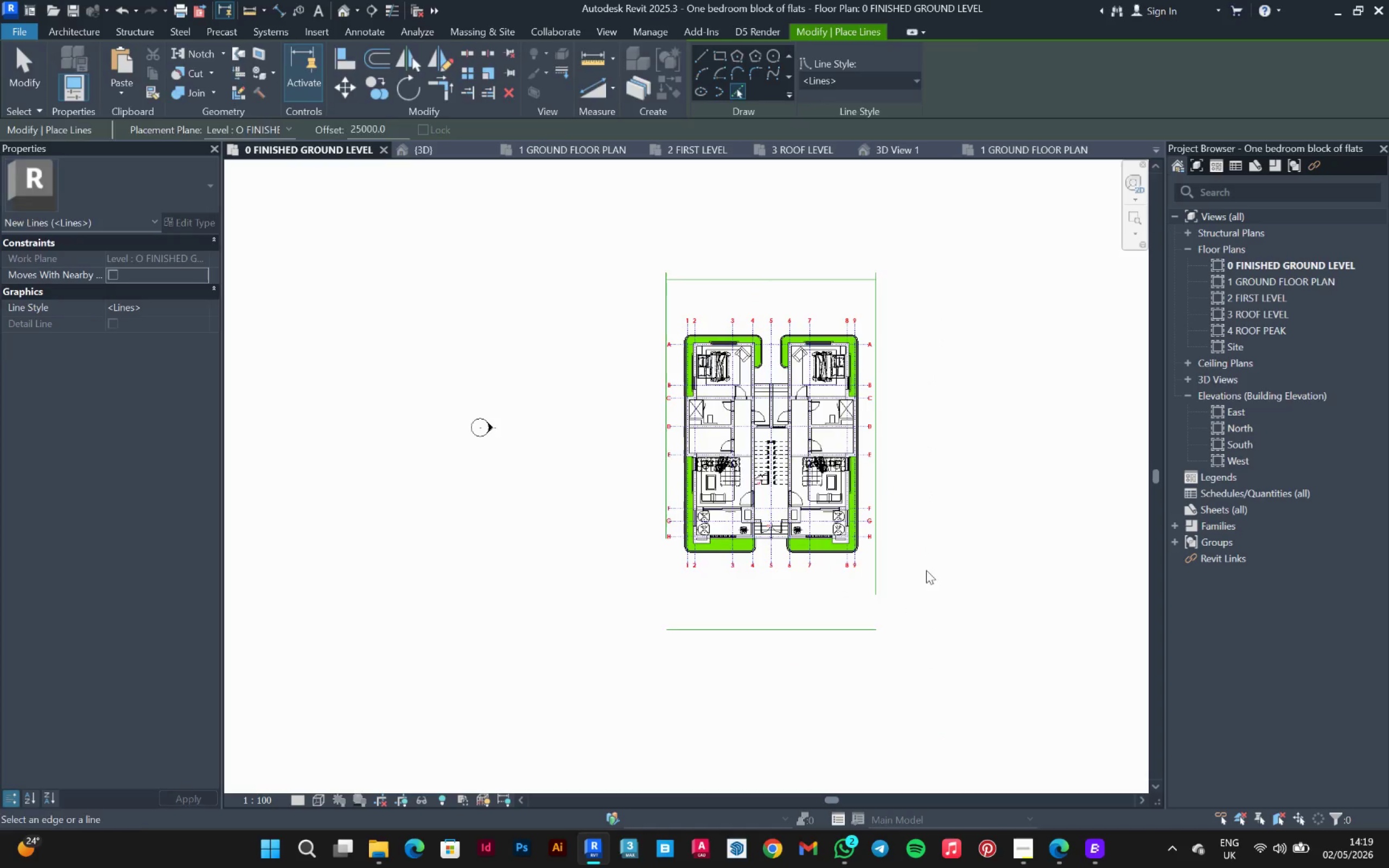 
key(Escape)
 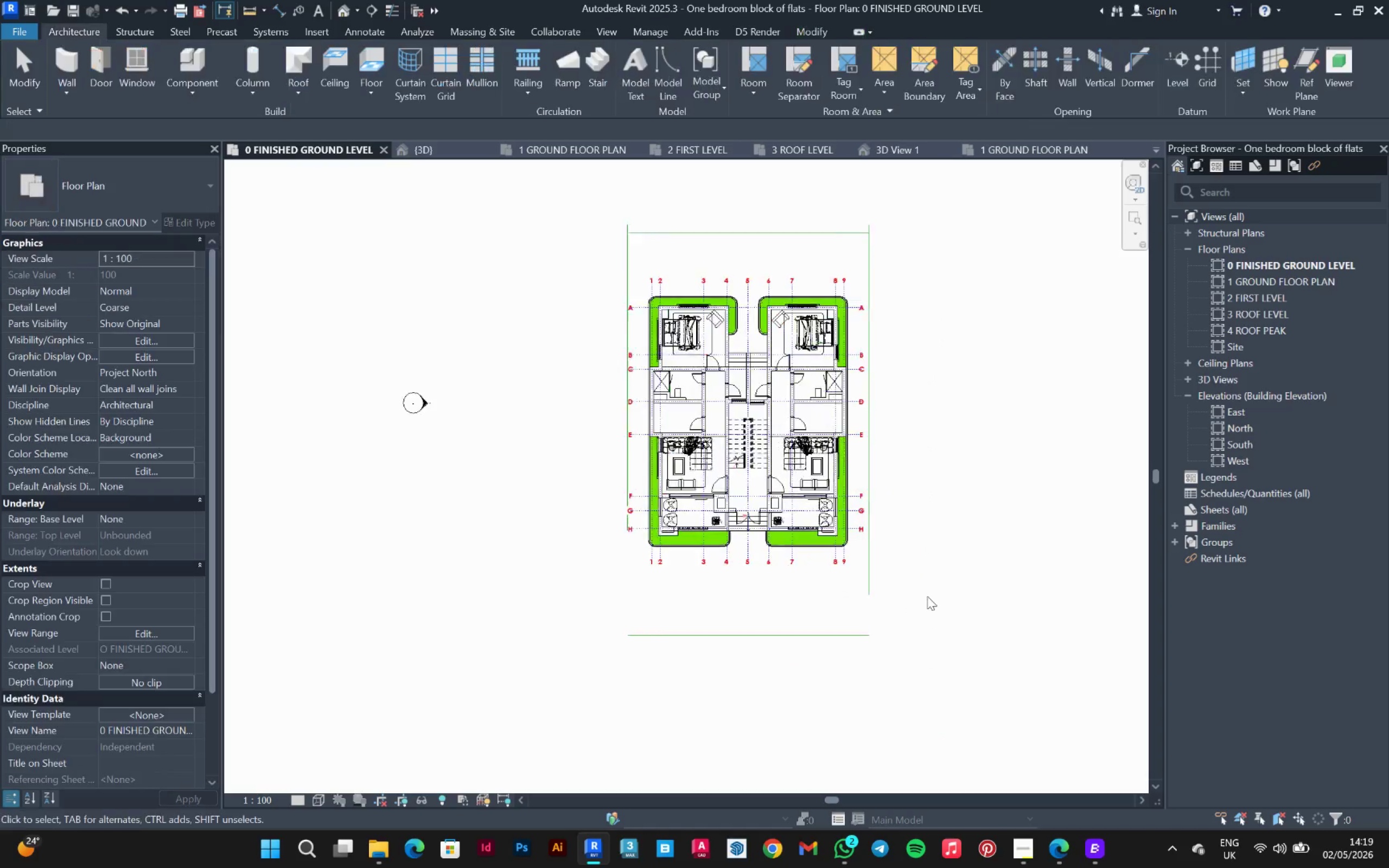 
scroll: coordinate [927, 596], scroll_direction: up, amount: 2.0
 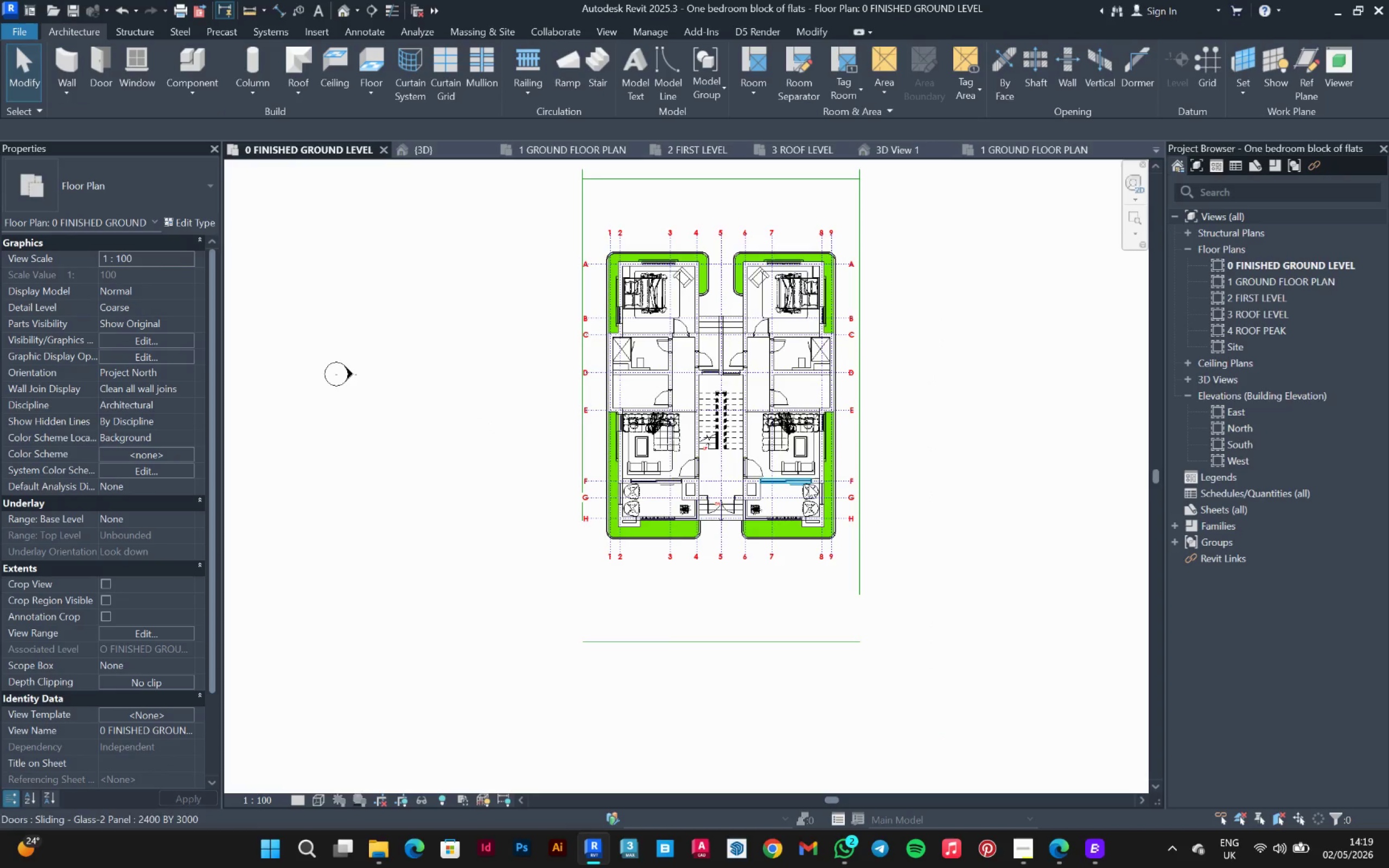 
left_click([863, 550])
 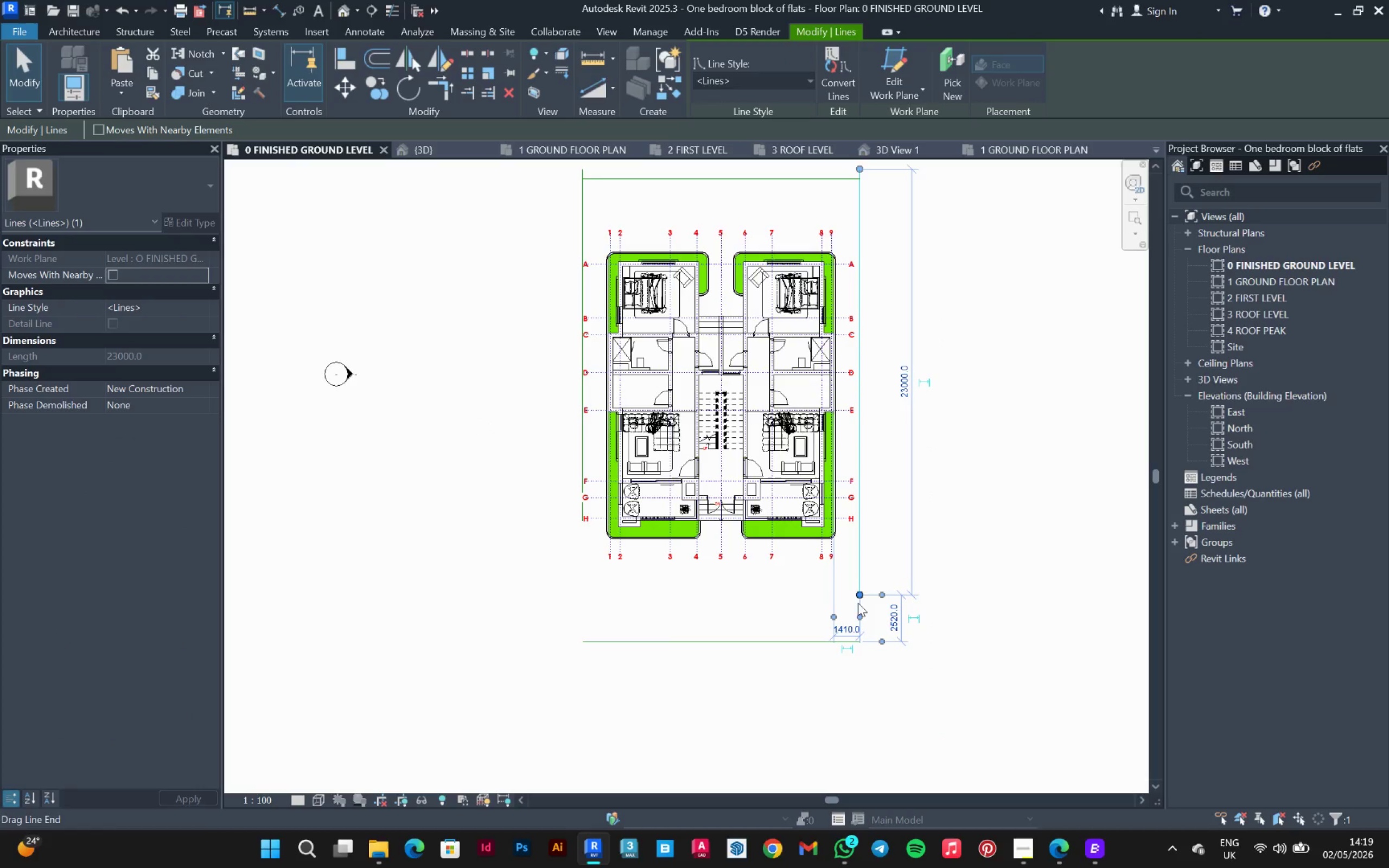 
left_click_drag(start_coordinate=[857, 601], to_coordinate=[858, 644])
 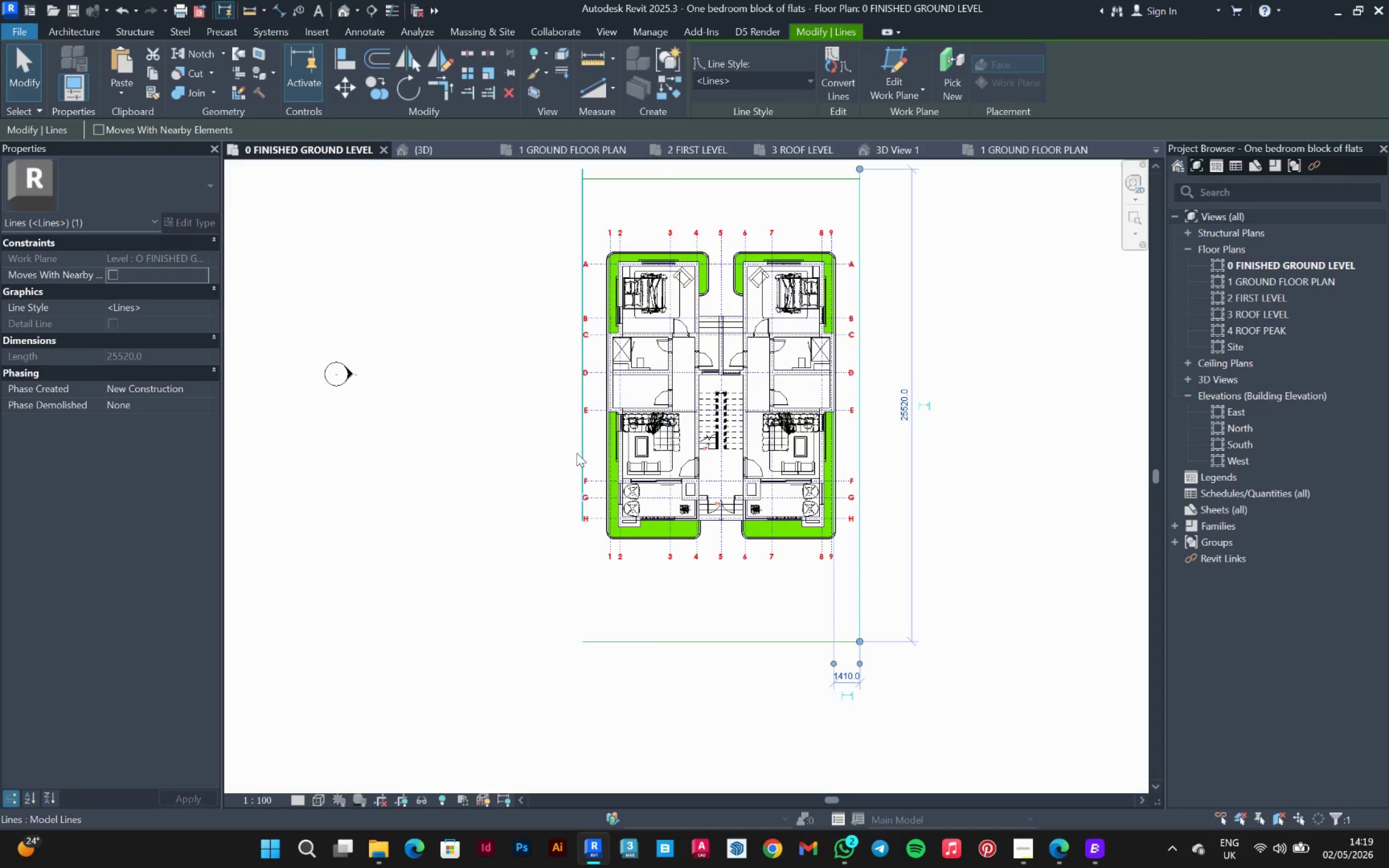 
left_click([577, 447])
 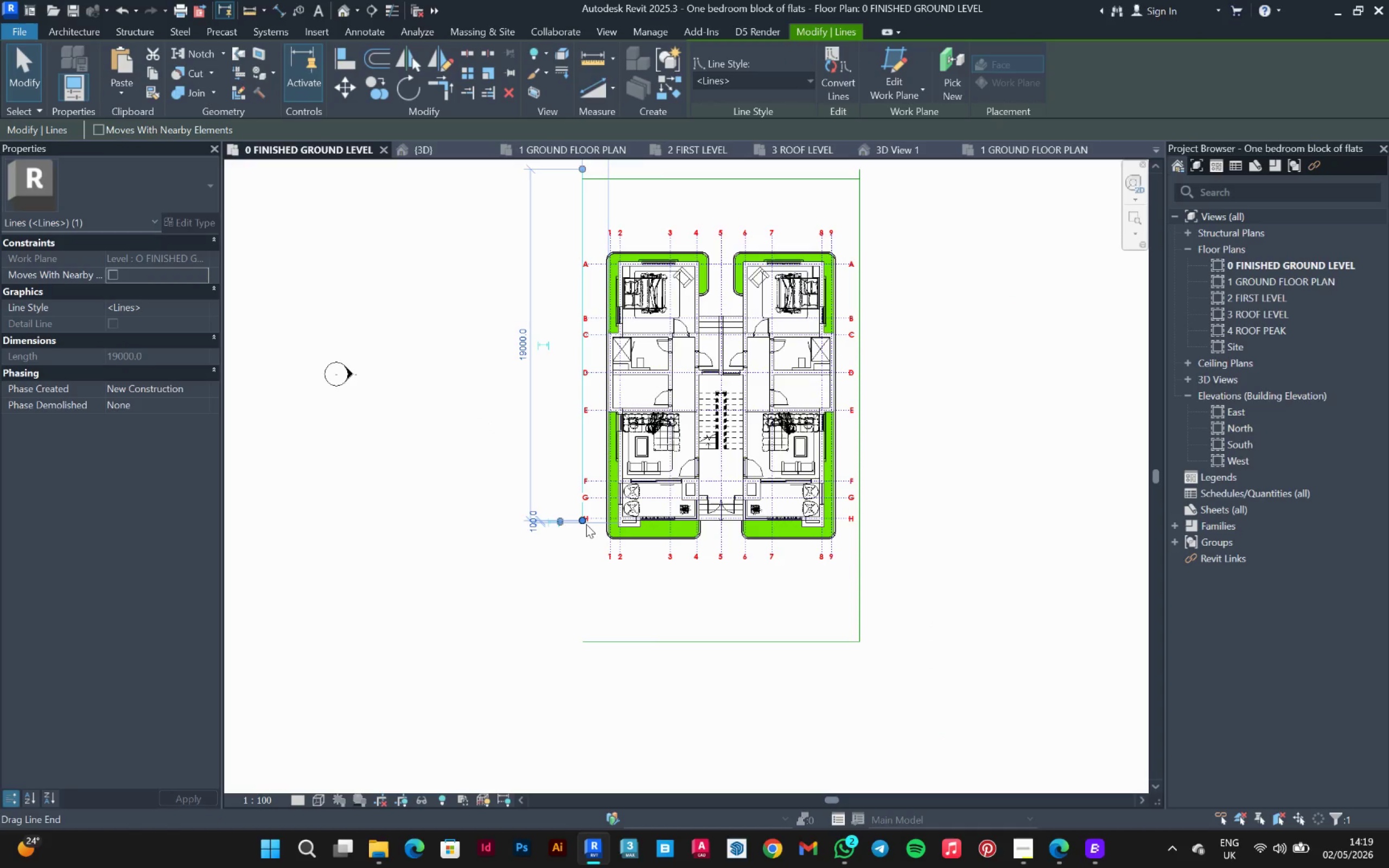 
left_click_drag(start_coordinate=[586, 526], to_coordinate=[585, 641])
 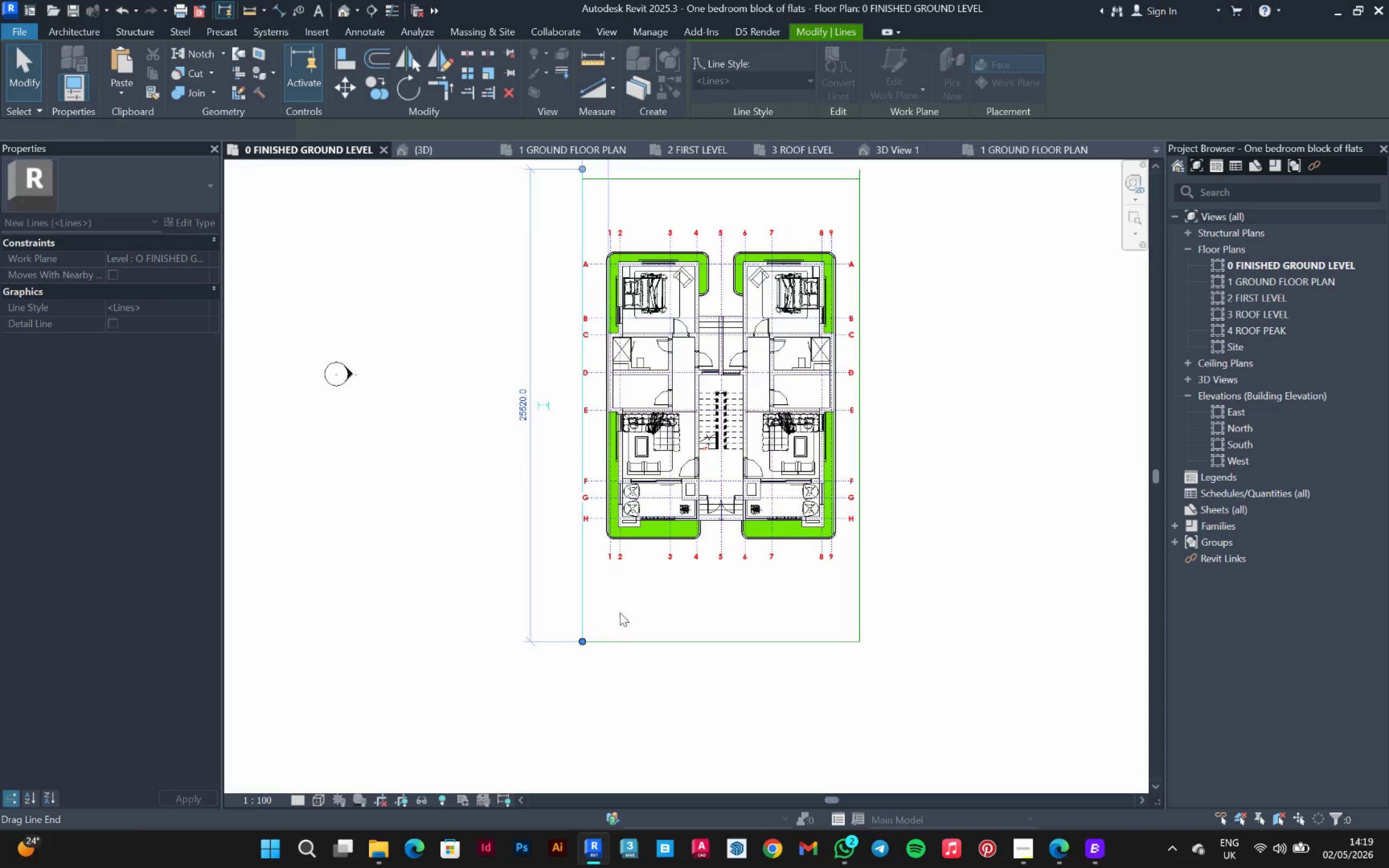 
scroll: coordinate [643, 329], scroll_direction: none, amount: 0.0
 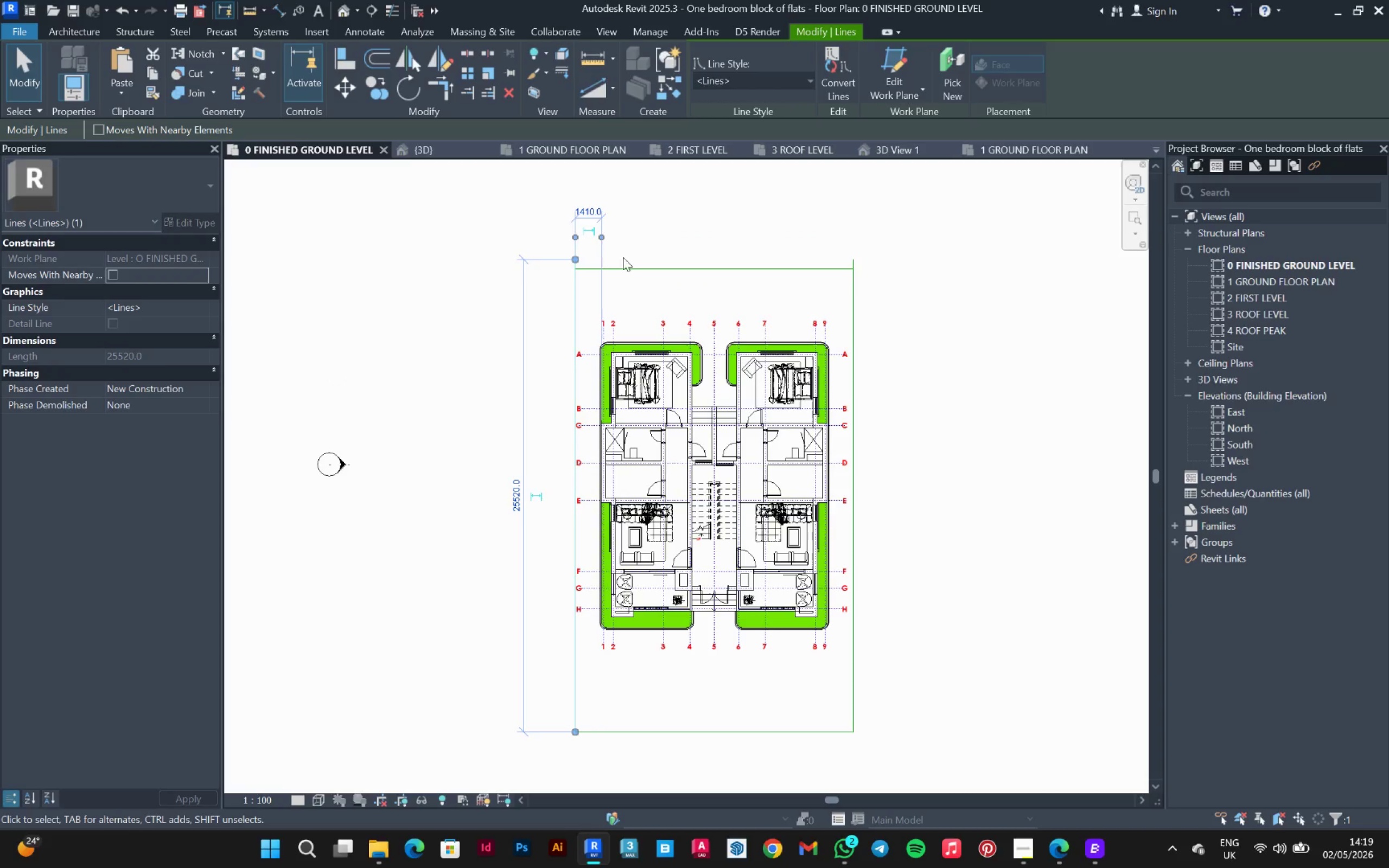 
left_click_drag(start_coordinate=[578, 260], to_coordinate=[575, 267])
 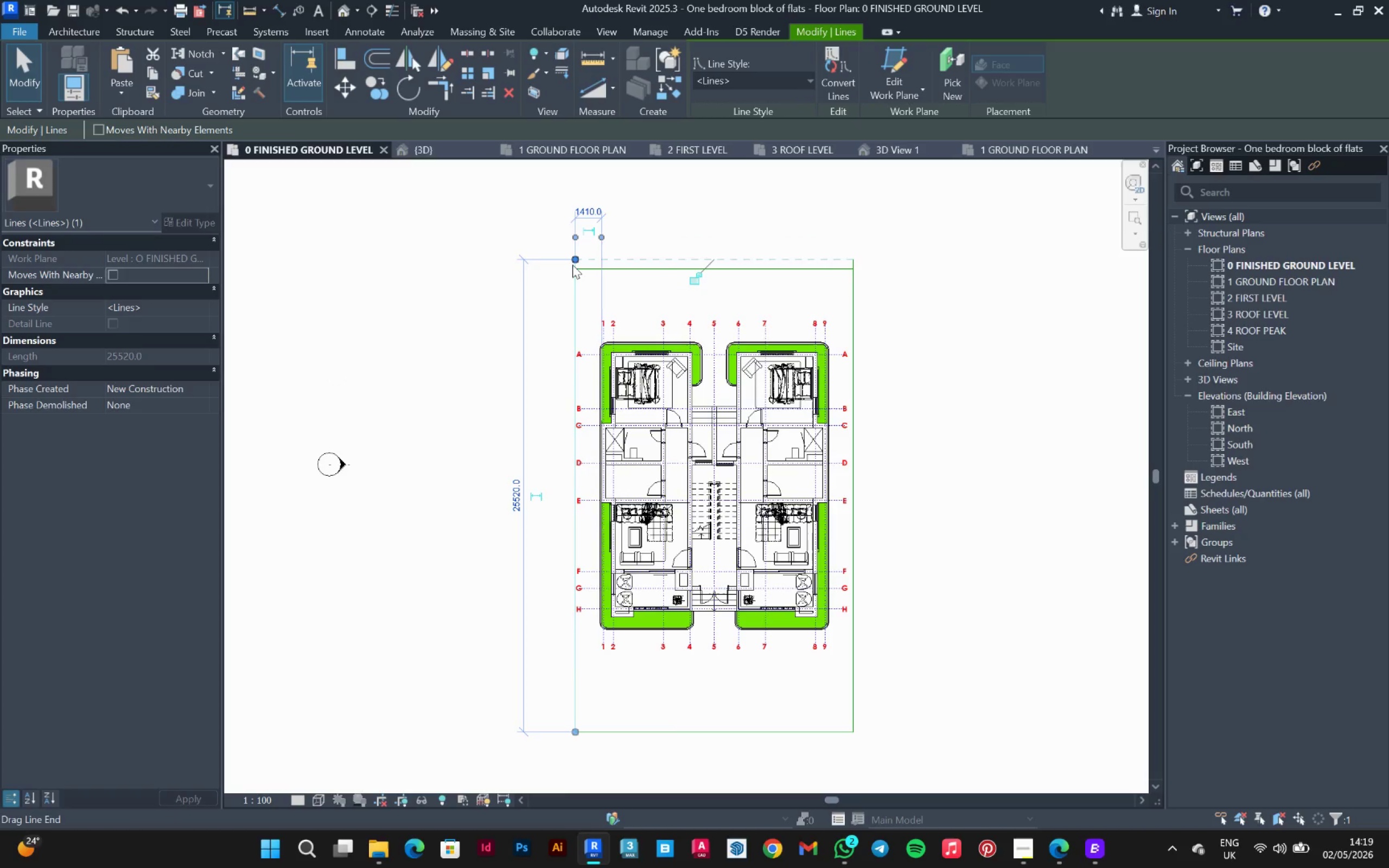 
left_click_drag(start_coordinate=[574, 264], to_coordinate=[574, 271])
 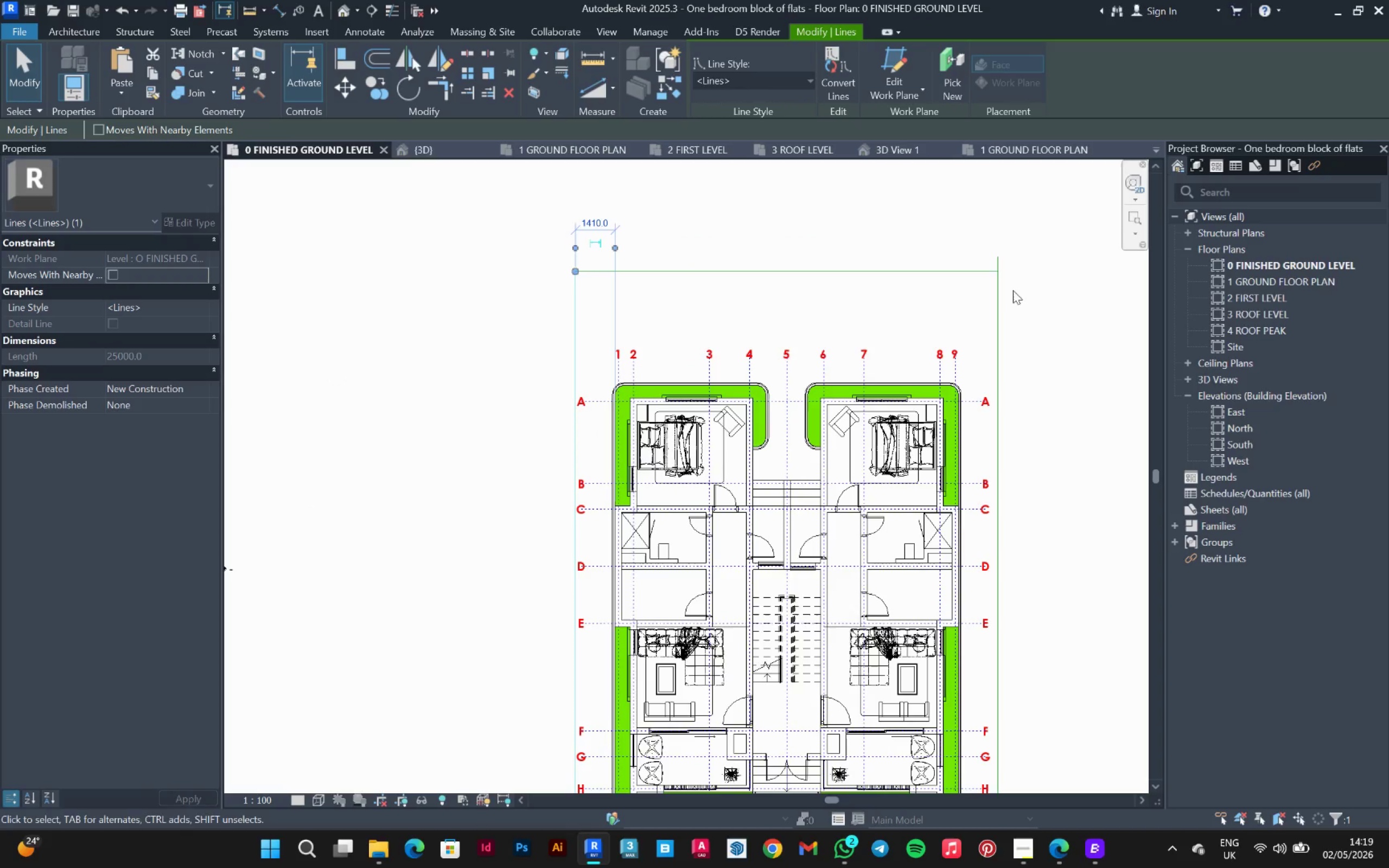 
scroll: coordinate [575, 265], scroll_direction: up, amount: 3.0
 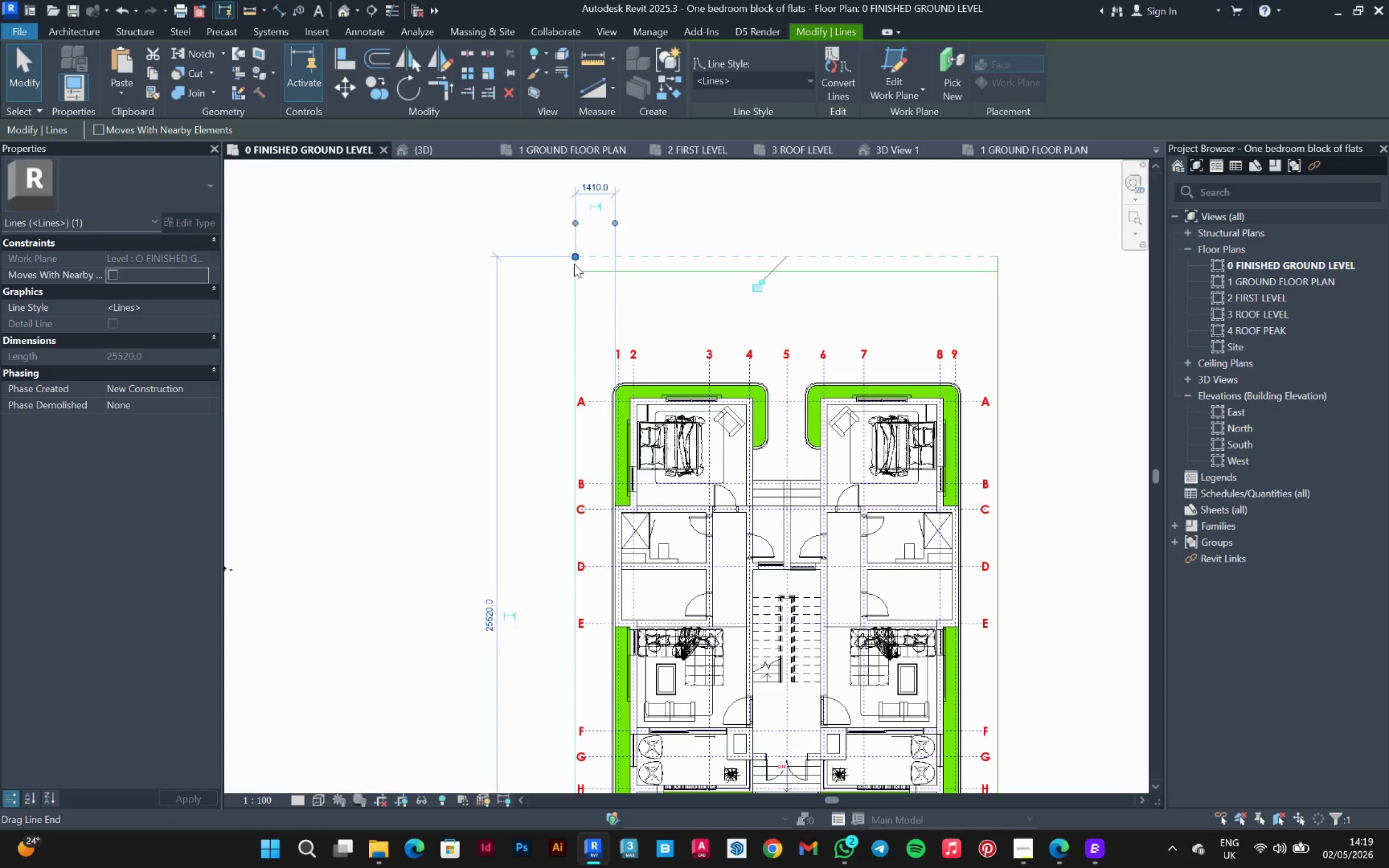 
left_click([1004, 295])
 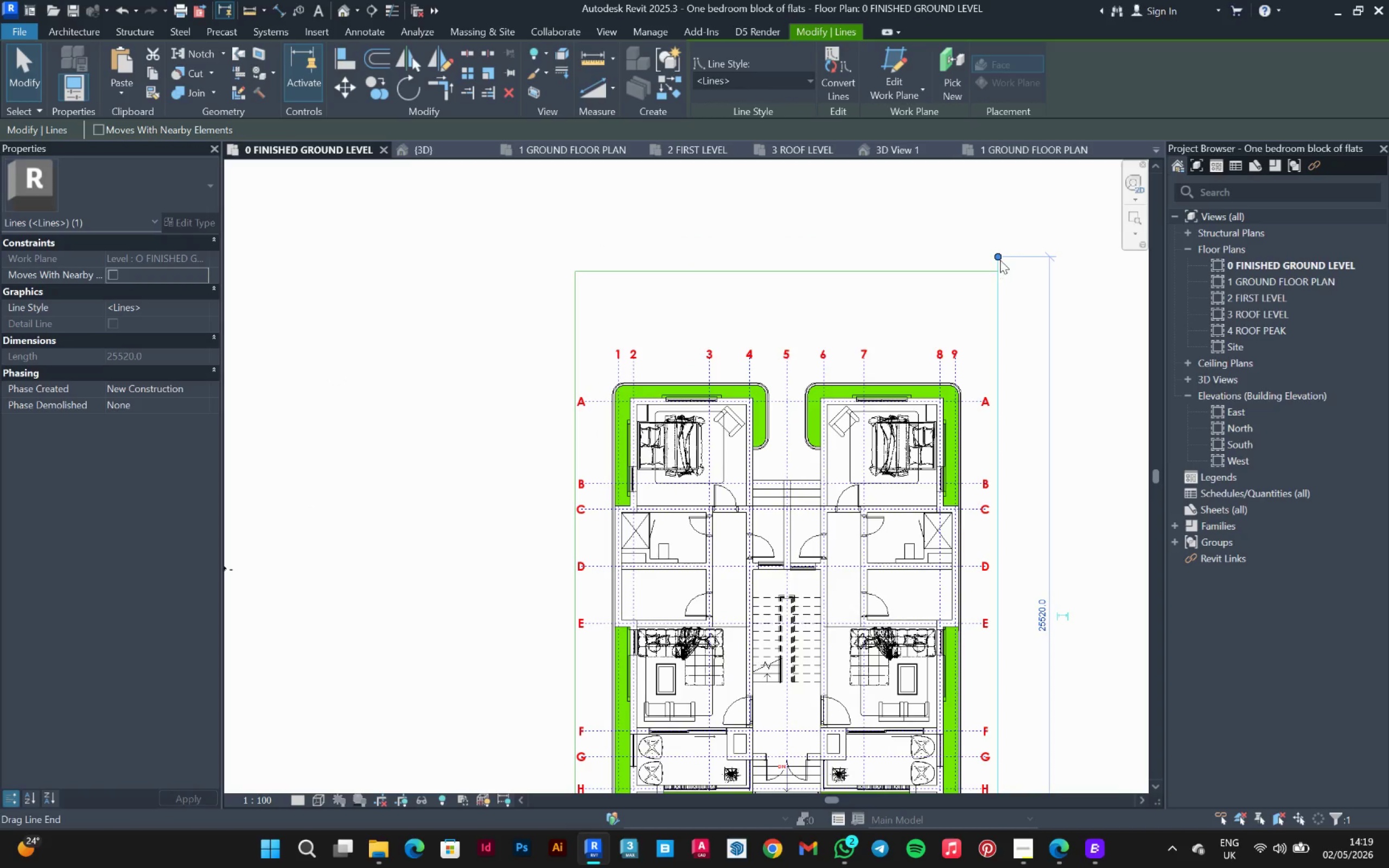 
left_click_drag(start_coordinate=[998, 256], to_coordinate=[998, 271])
 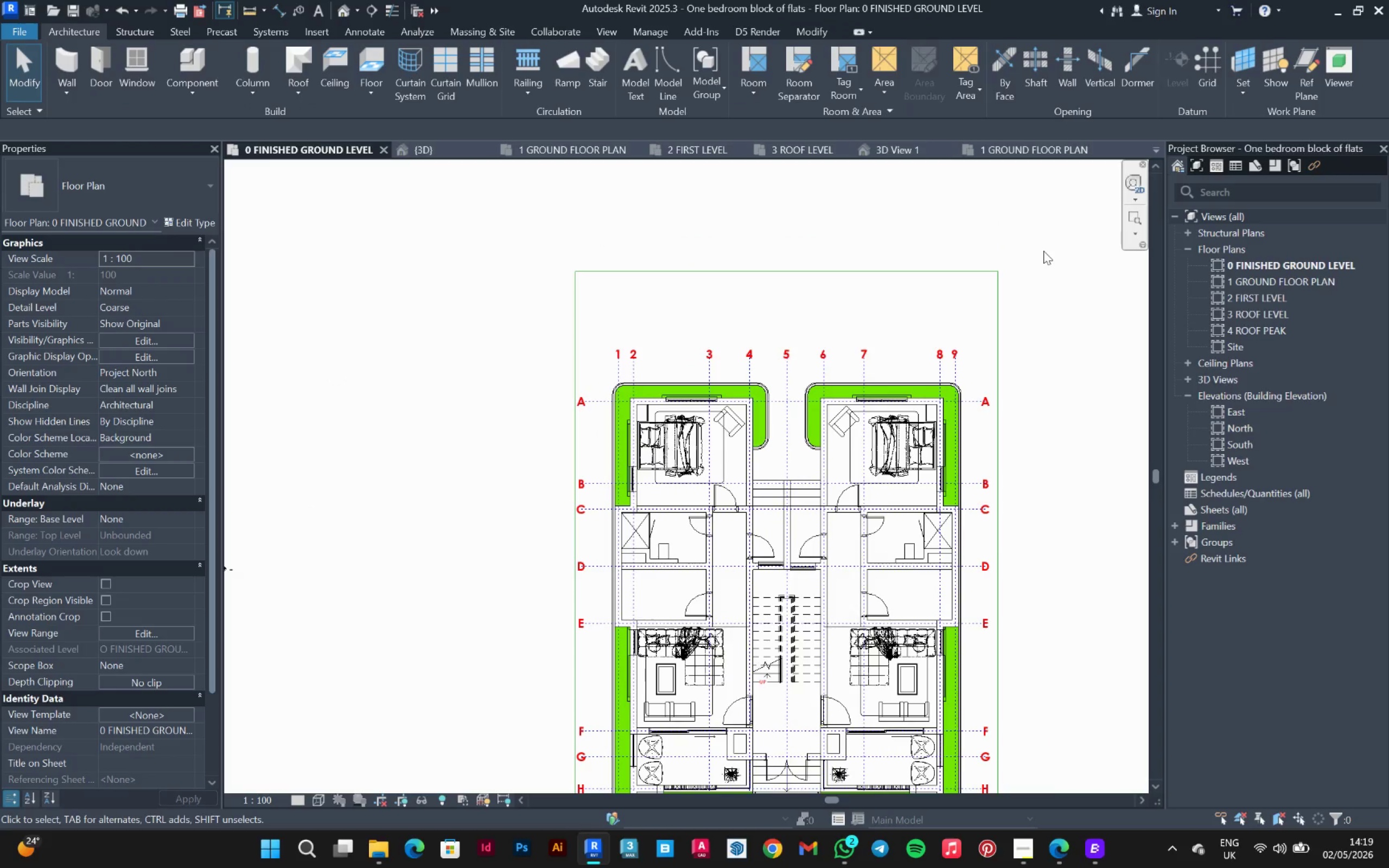 
scroll: coordinate [1043, 360], scroll_direction: down, amount: 5.0
 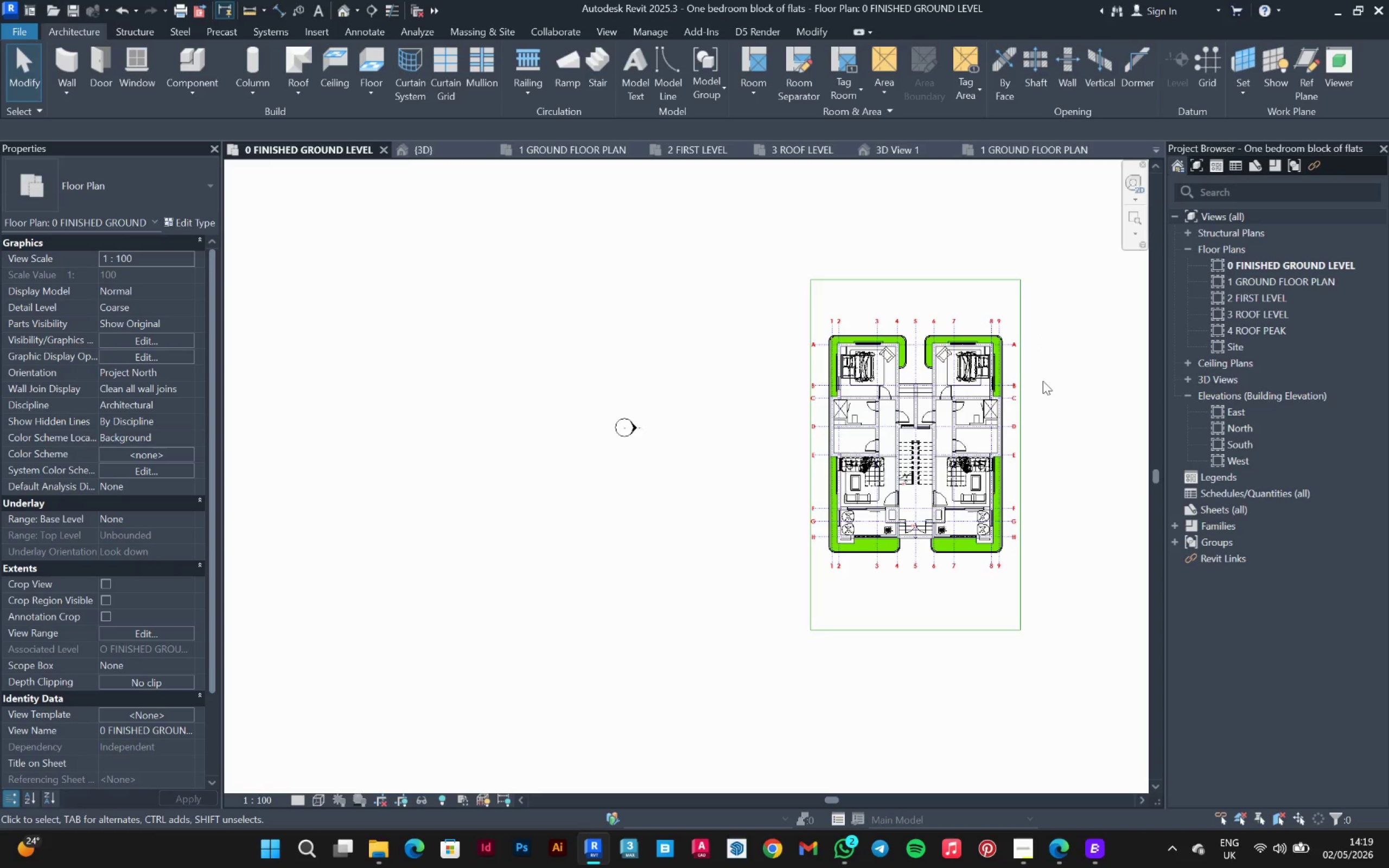 
scroll: coordinate [1040, 409], scroll_direction: up, amount: 3.0
 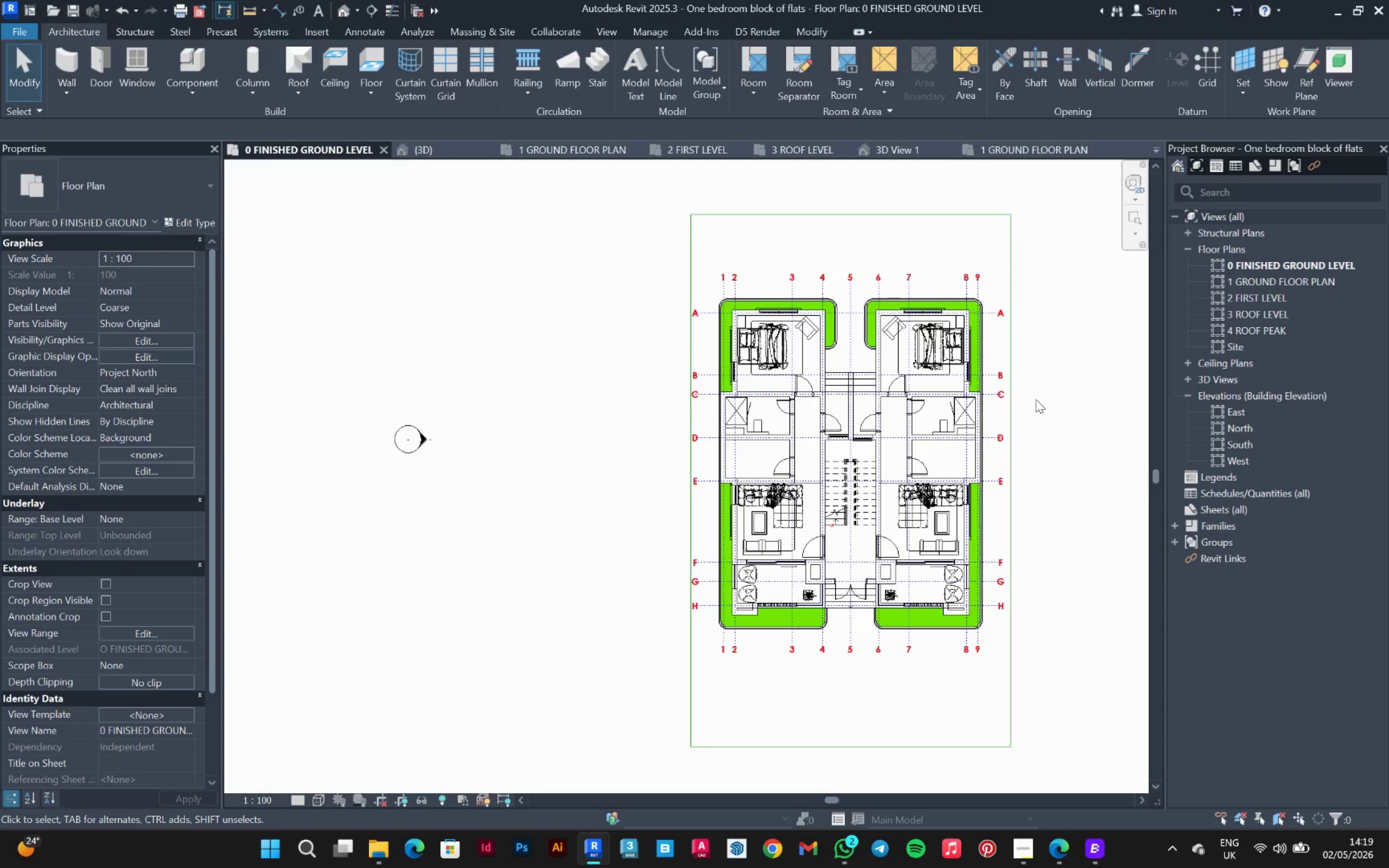 
wait(8.21)
 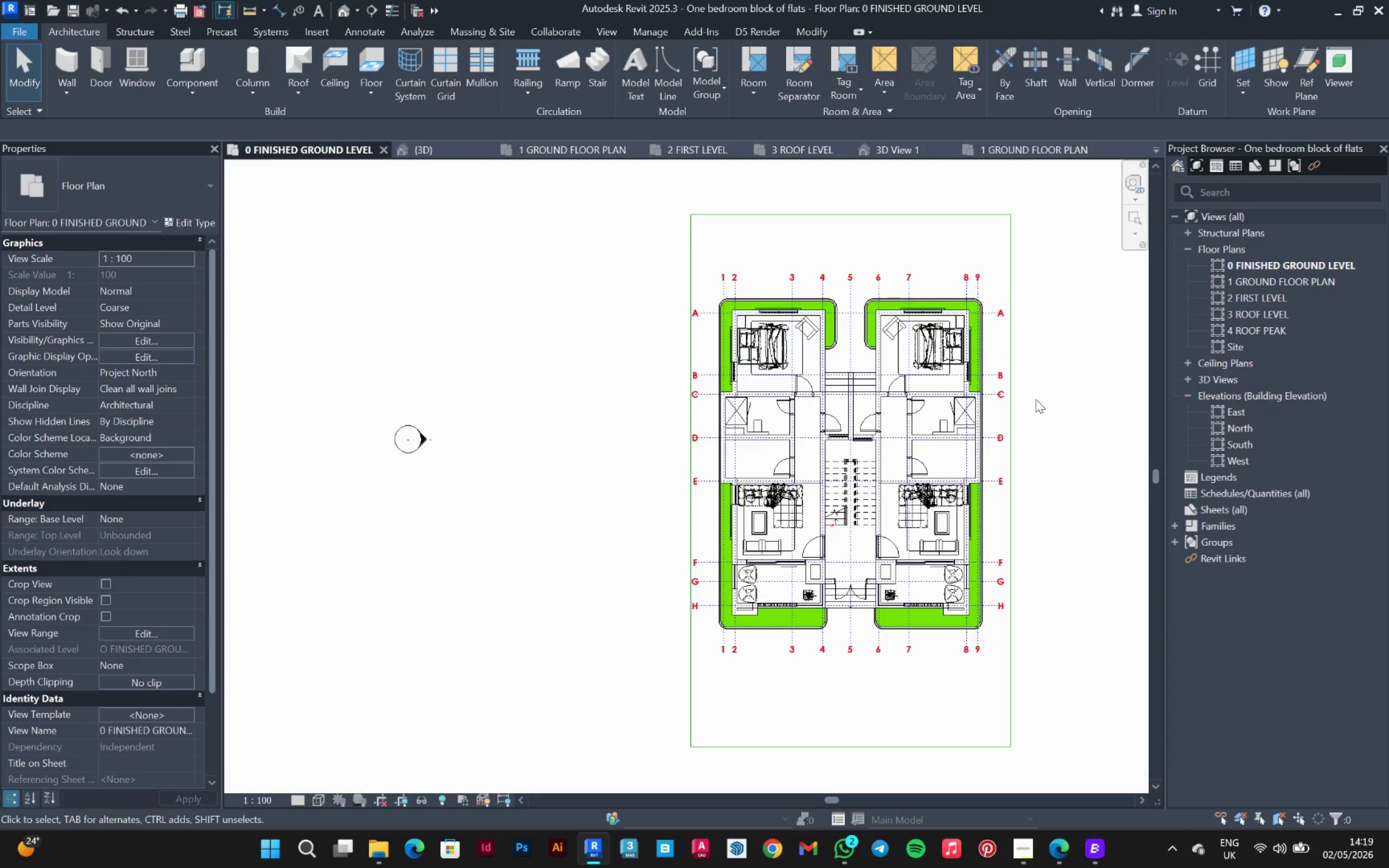 
mouse_move([946, 368])
 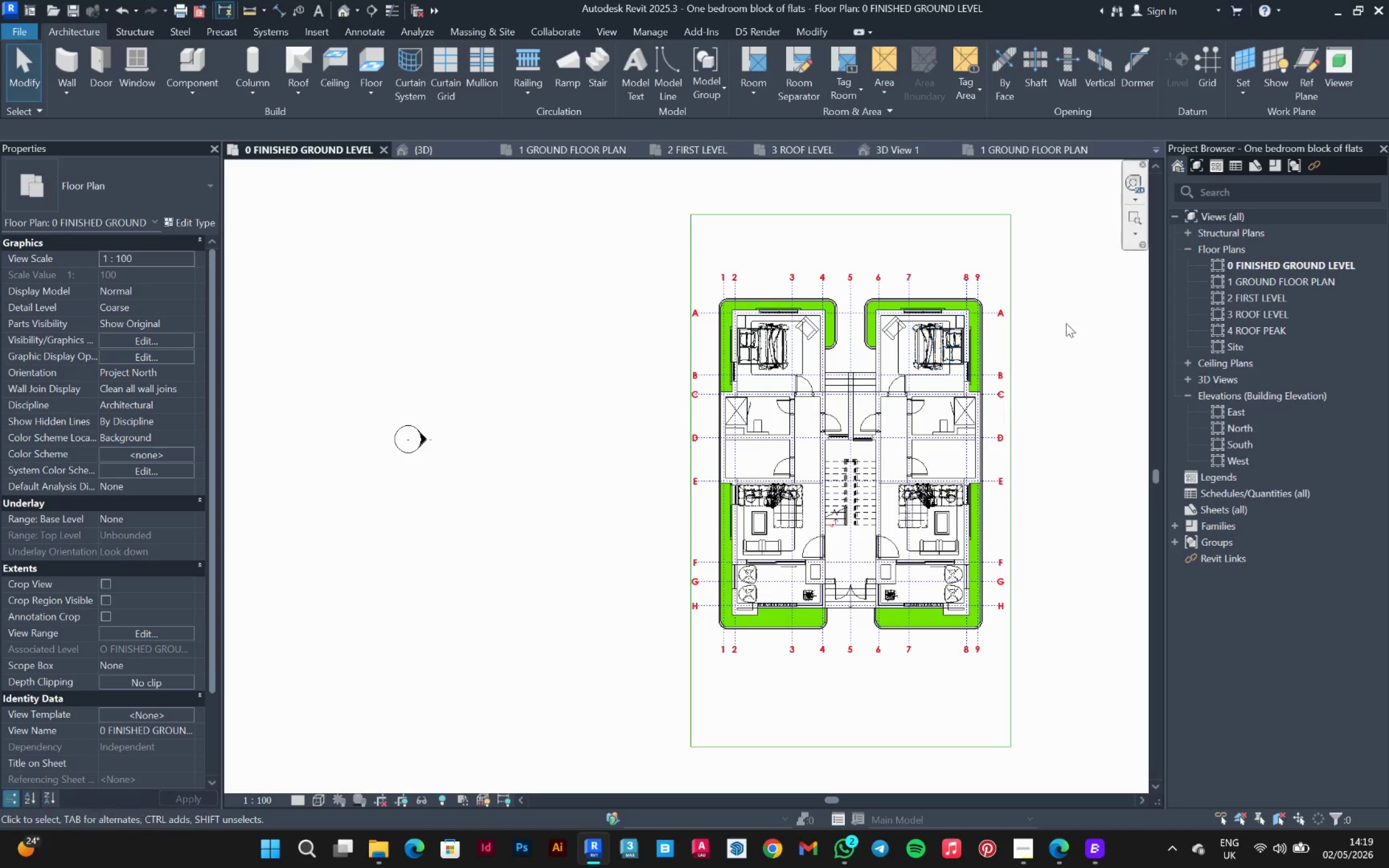 
scroll: coordinate [1065, 365], scroll_direction: up, amount: 1.0
 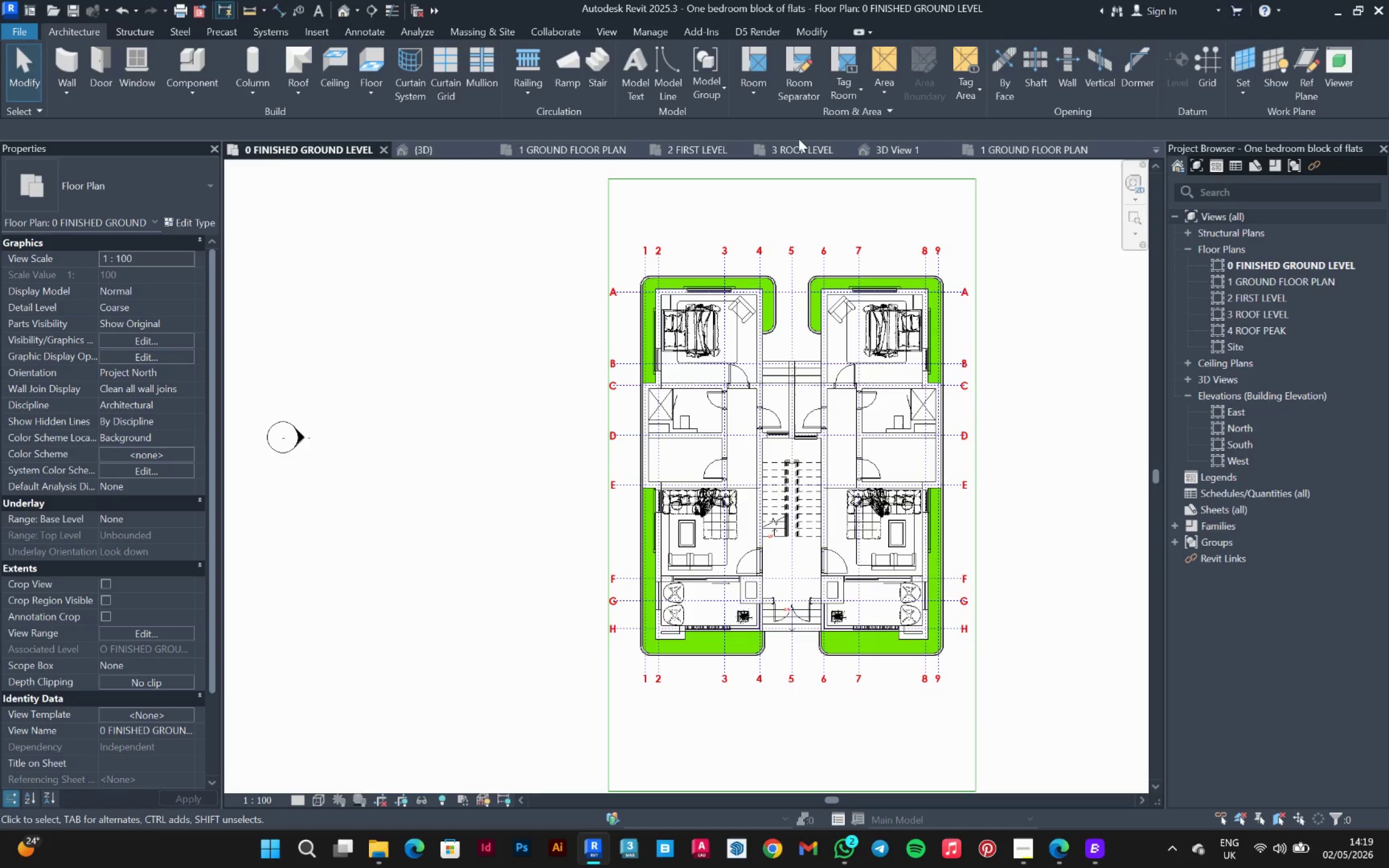 
left_click([668, 66])
 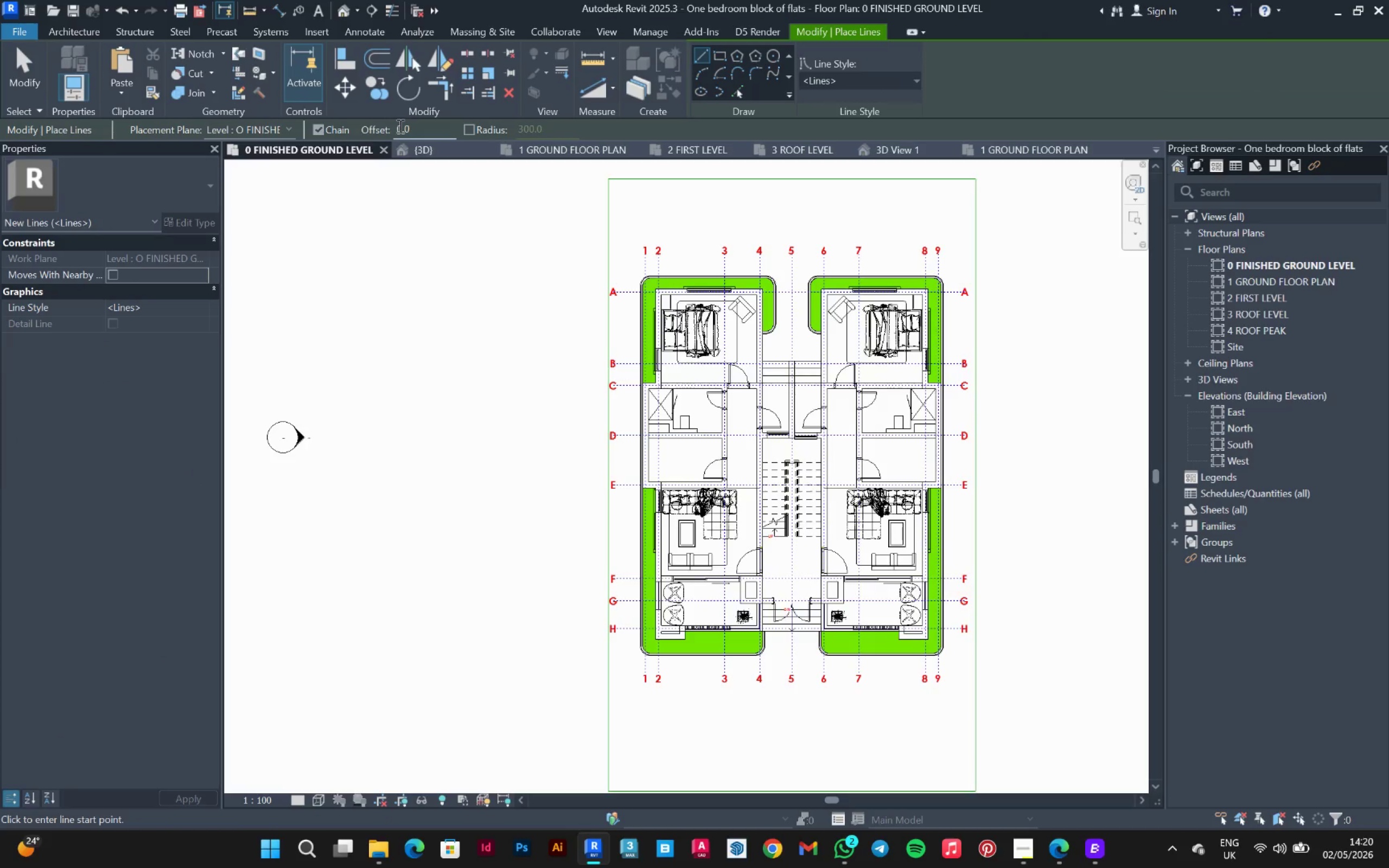 
double_click([412, 129])
 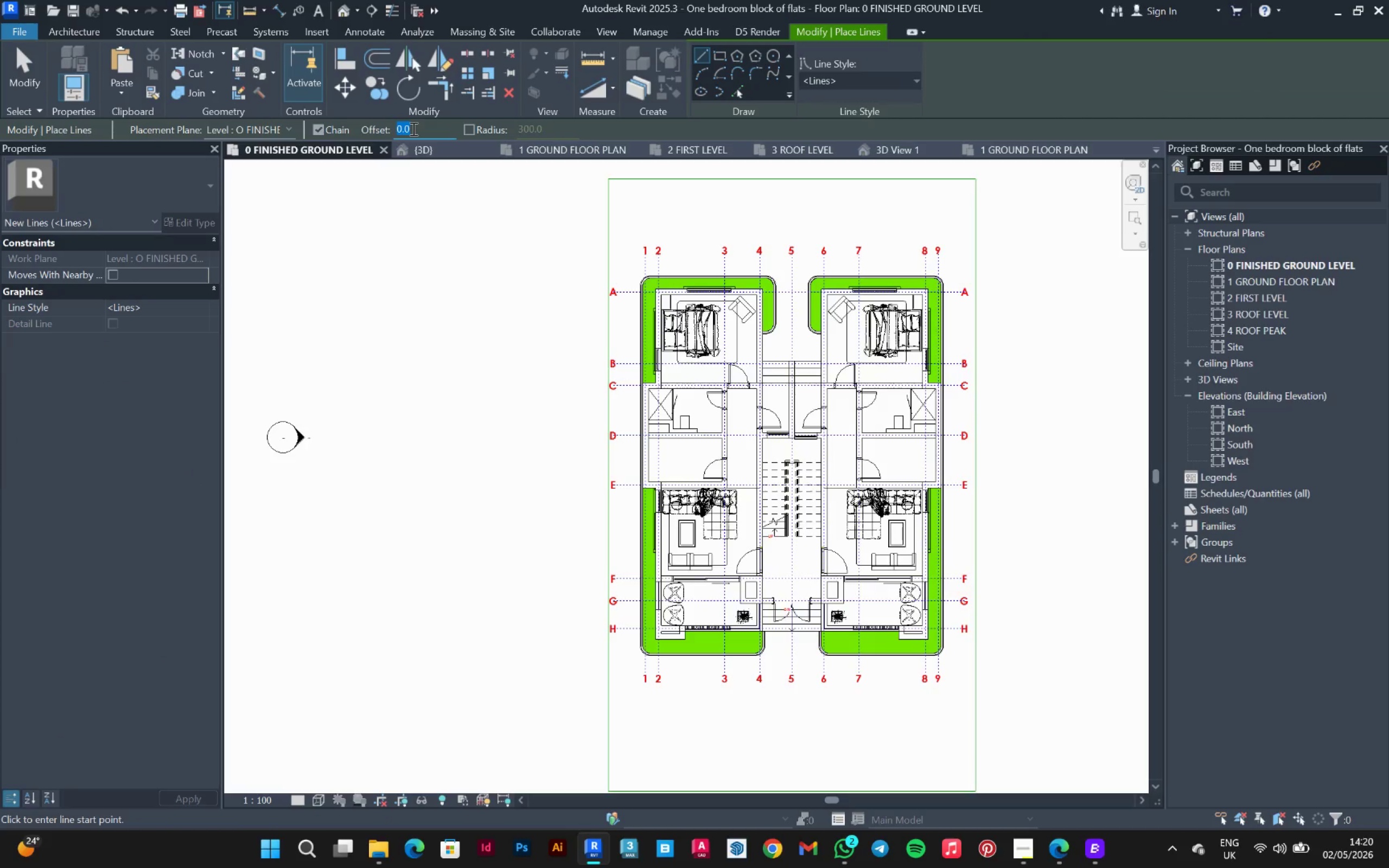 
type(27700)
 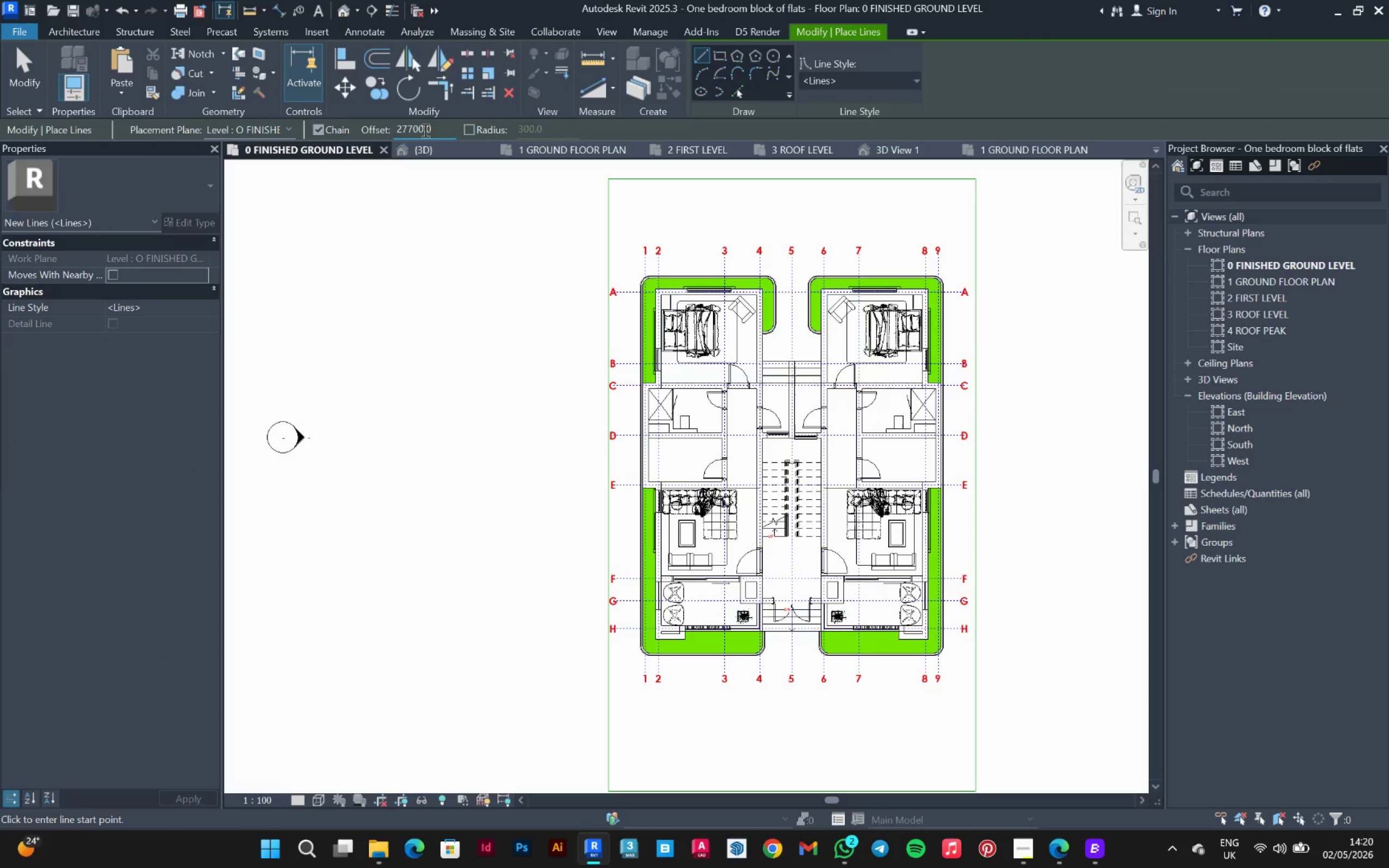 
left_click([413, 126])
 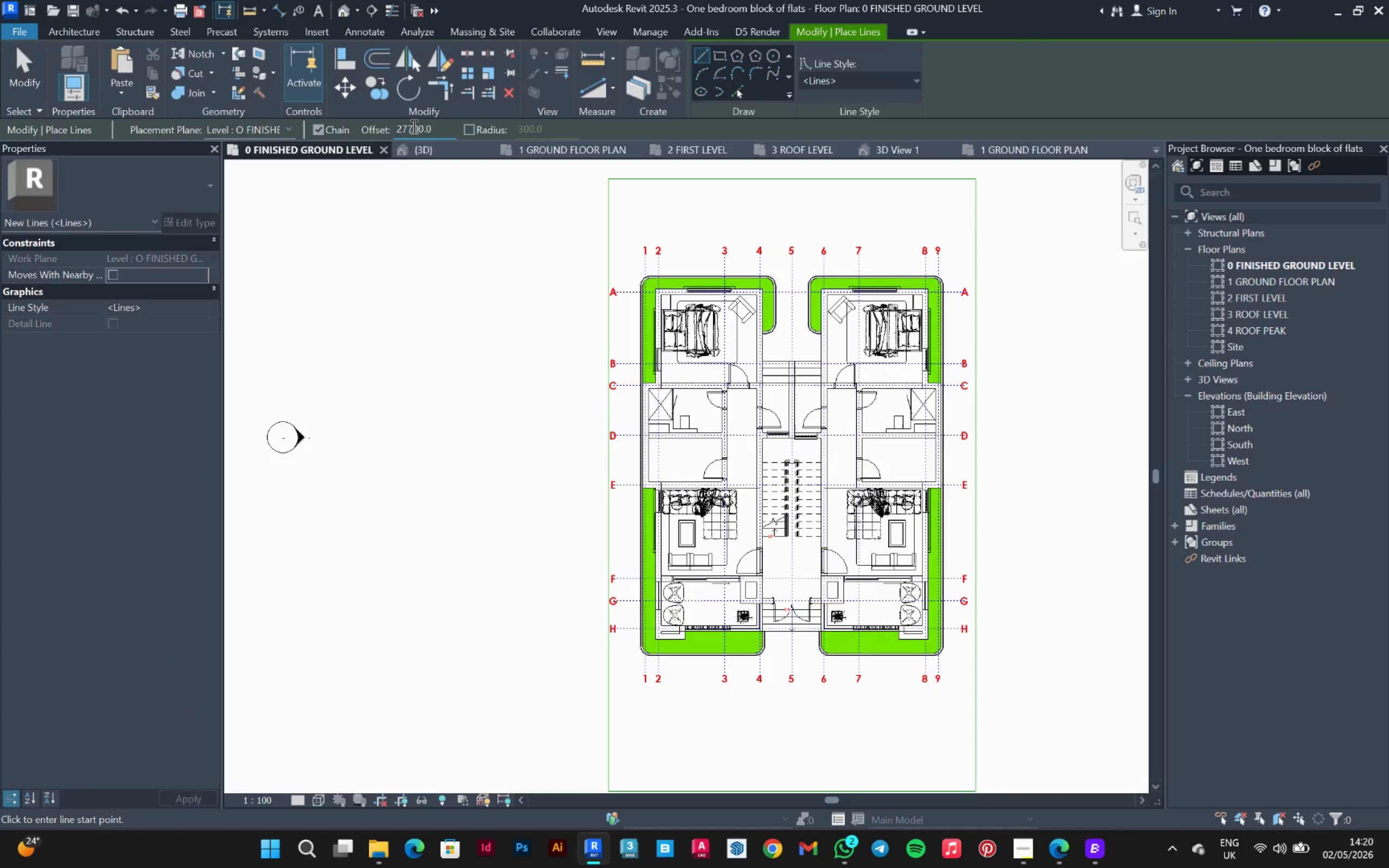 
key(Backspace)
 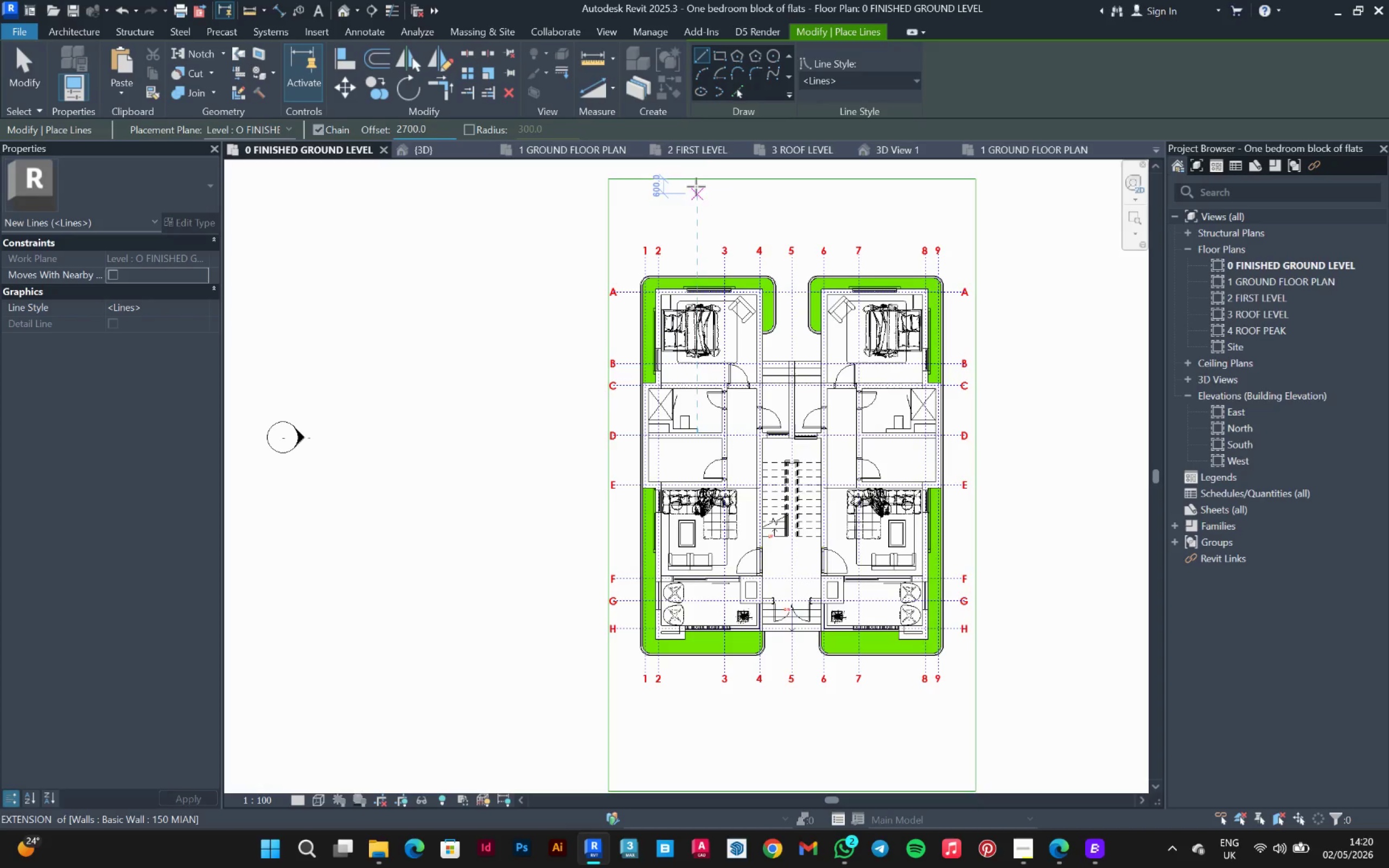 
left_click([732, 92])
 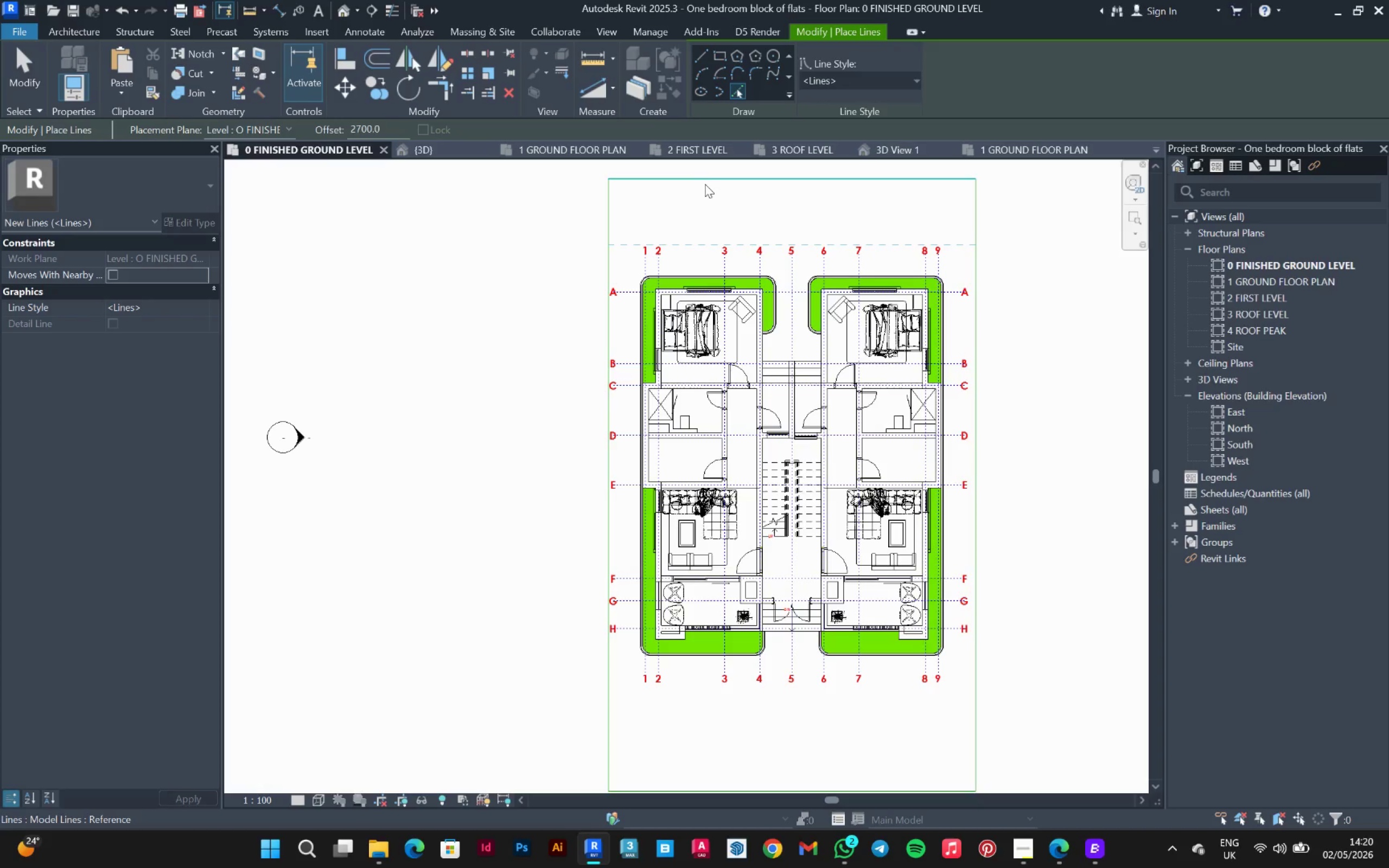 
left_click([705, 184])
 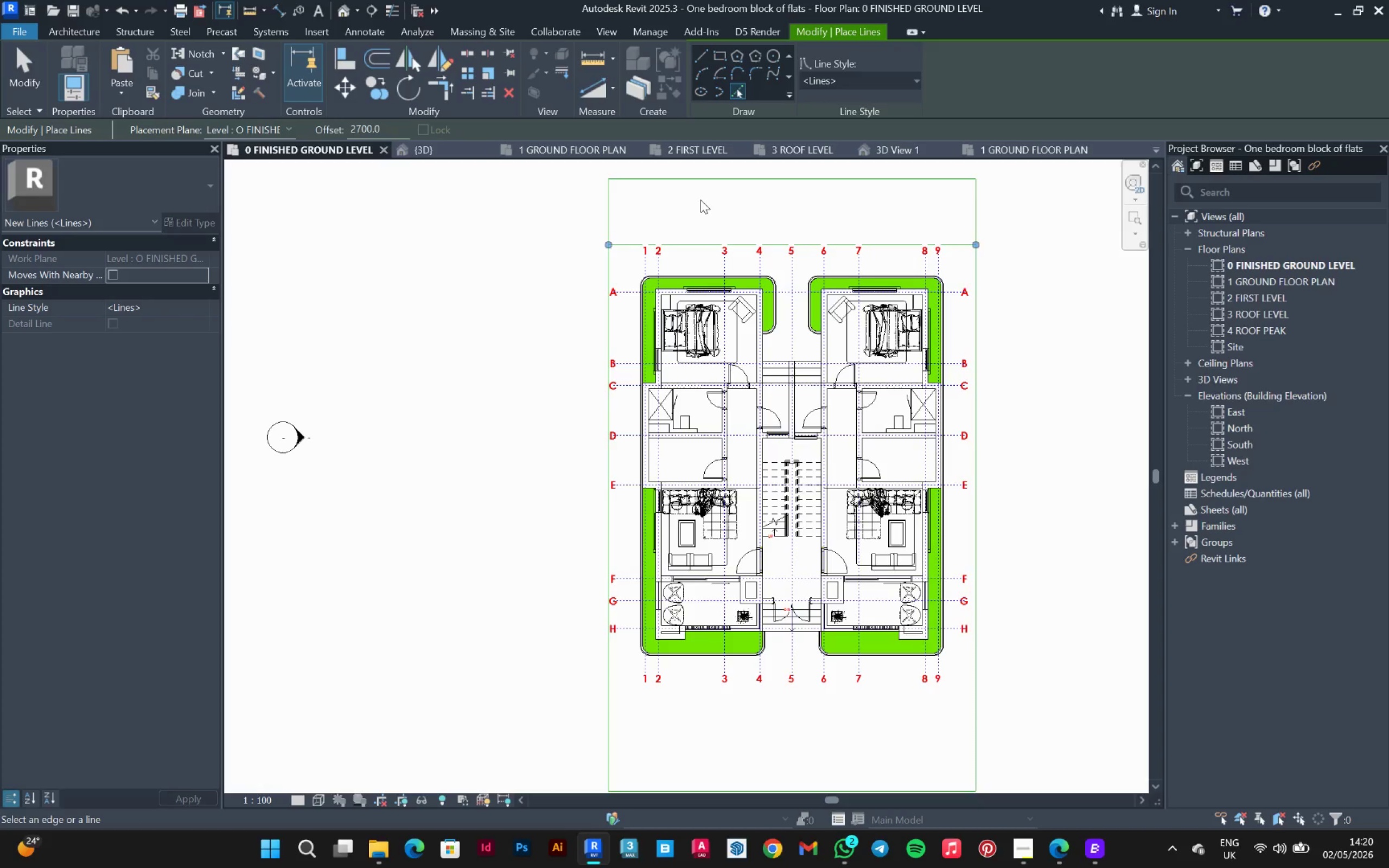 
scroll: coordinate [701, 202], scroll_direction: down, amount: 2.0
 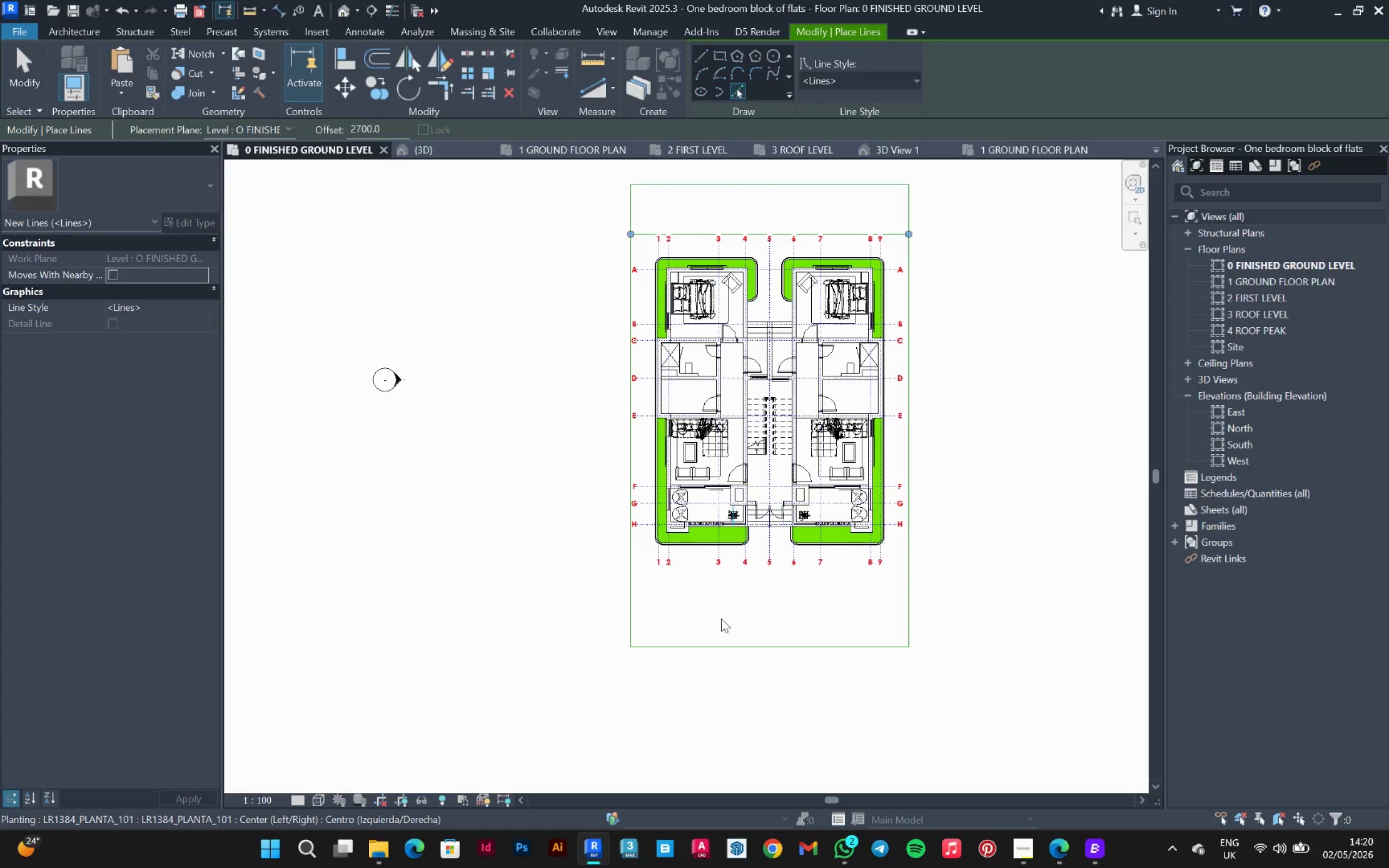 
scroll: coordinate [723, 626], scroll_direction: up, amount: 2.0
 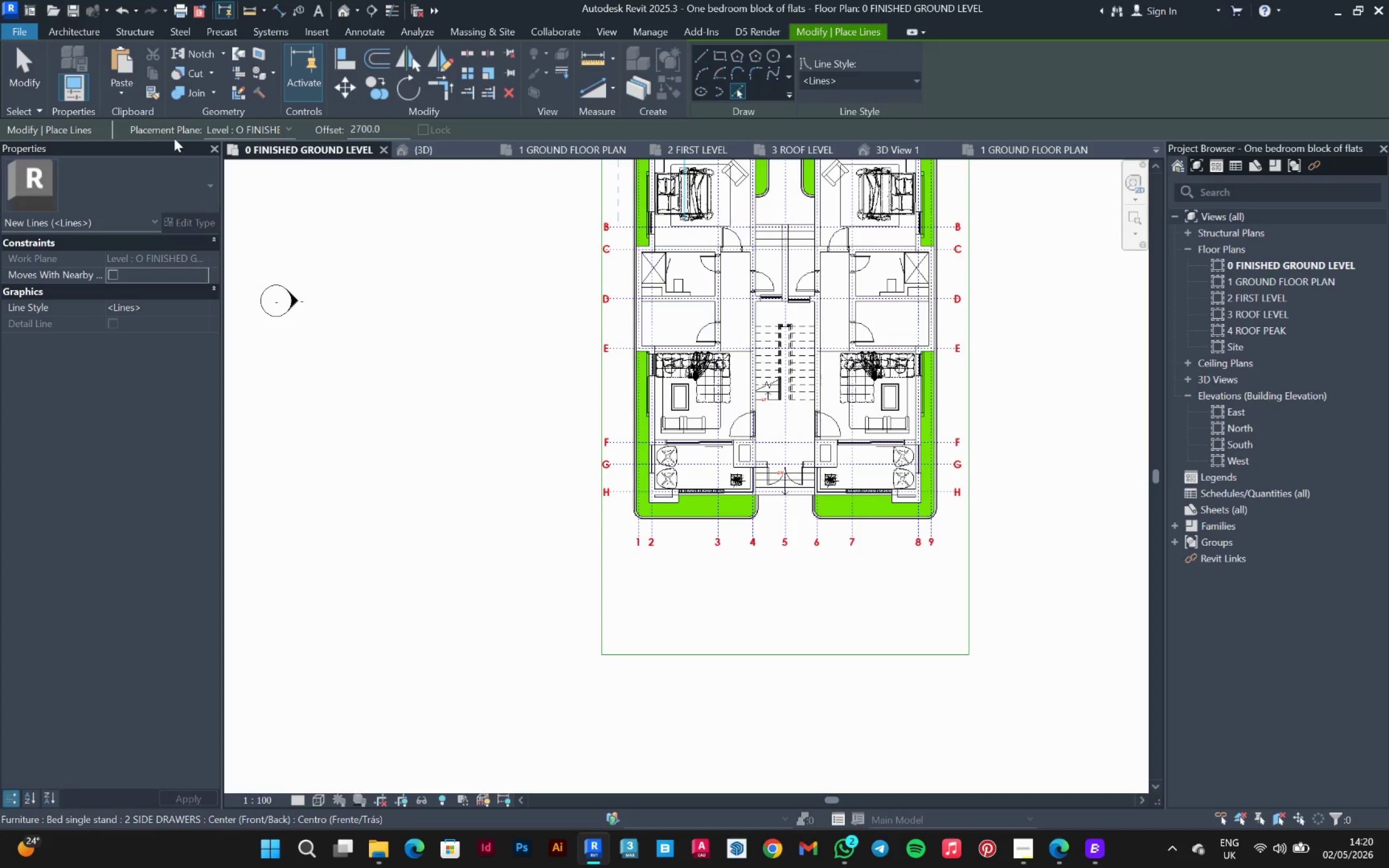 
left_click_drag(start_coordinate=[384, 129], to_coordinate=[324, 139])
 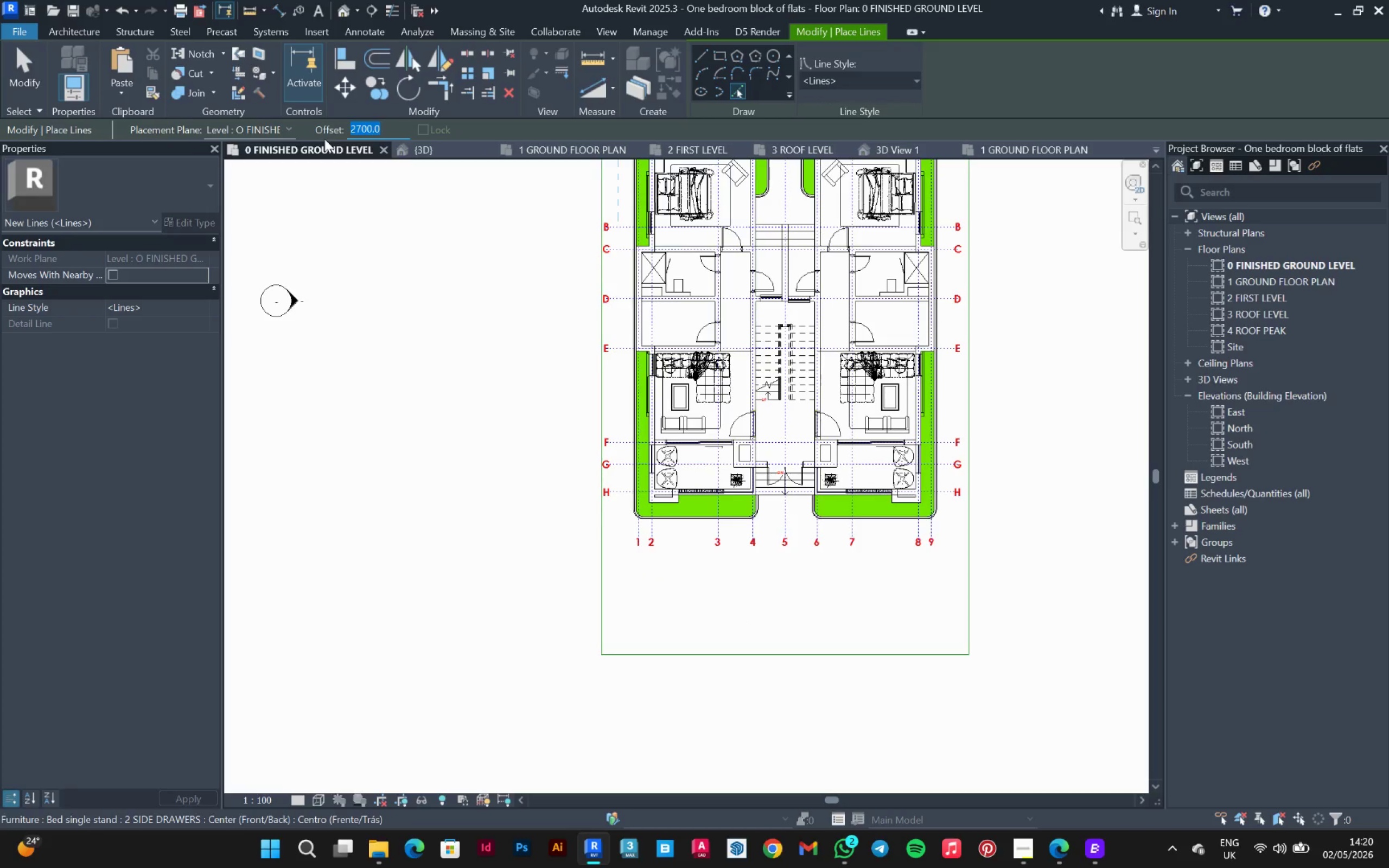 
type(500)
key(Backspace)
key(Backspace)
key(Backspace)
key(Backspace)
type(000)
 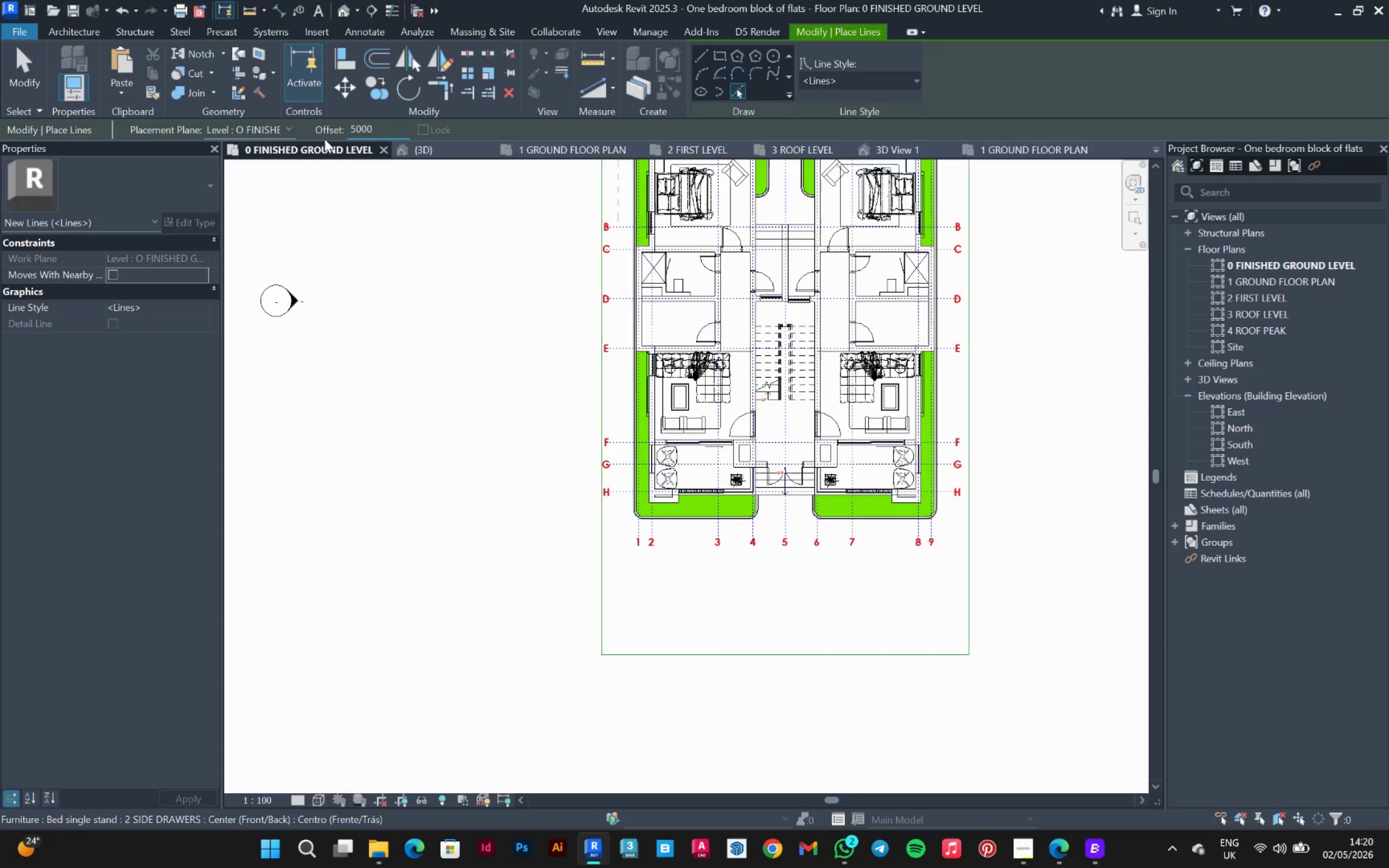 
wait(30.58)
 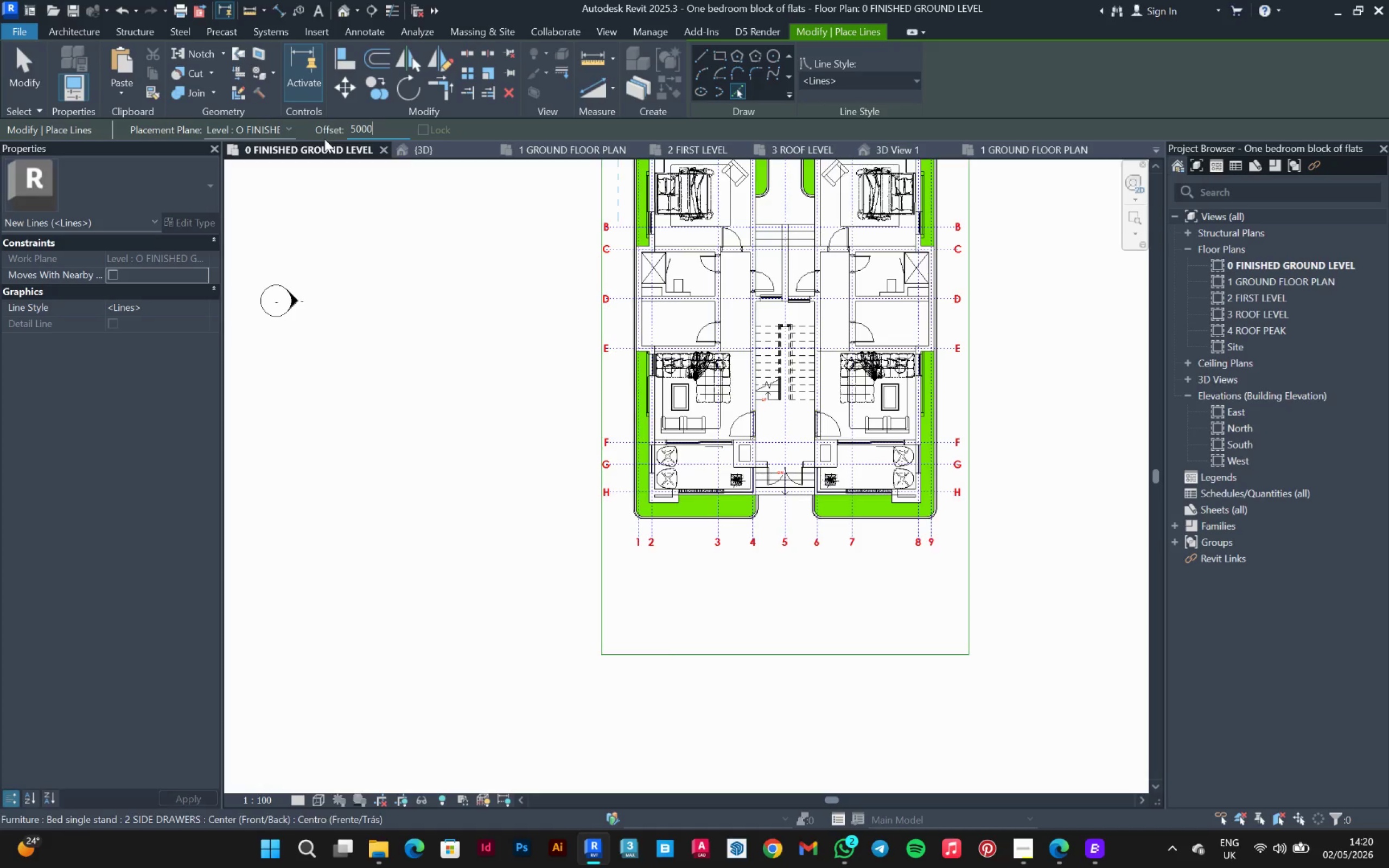 
left_click([1039, 854])